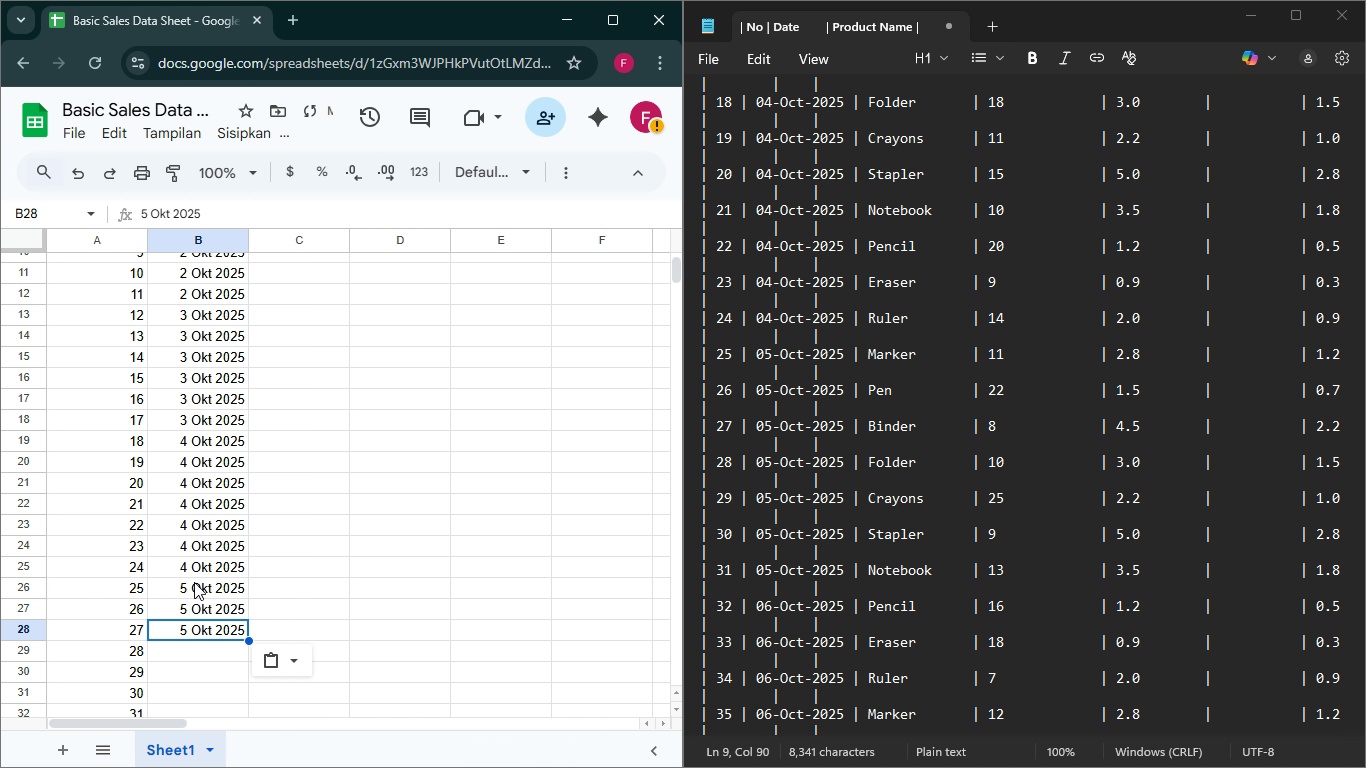 
key(ArrowDown)
 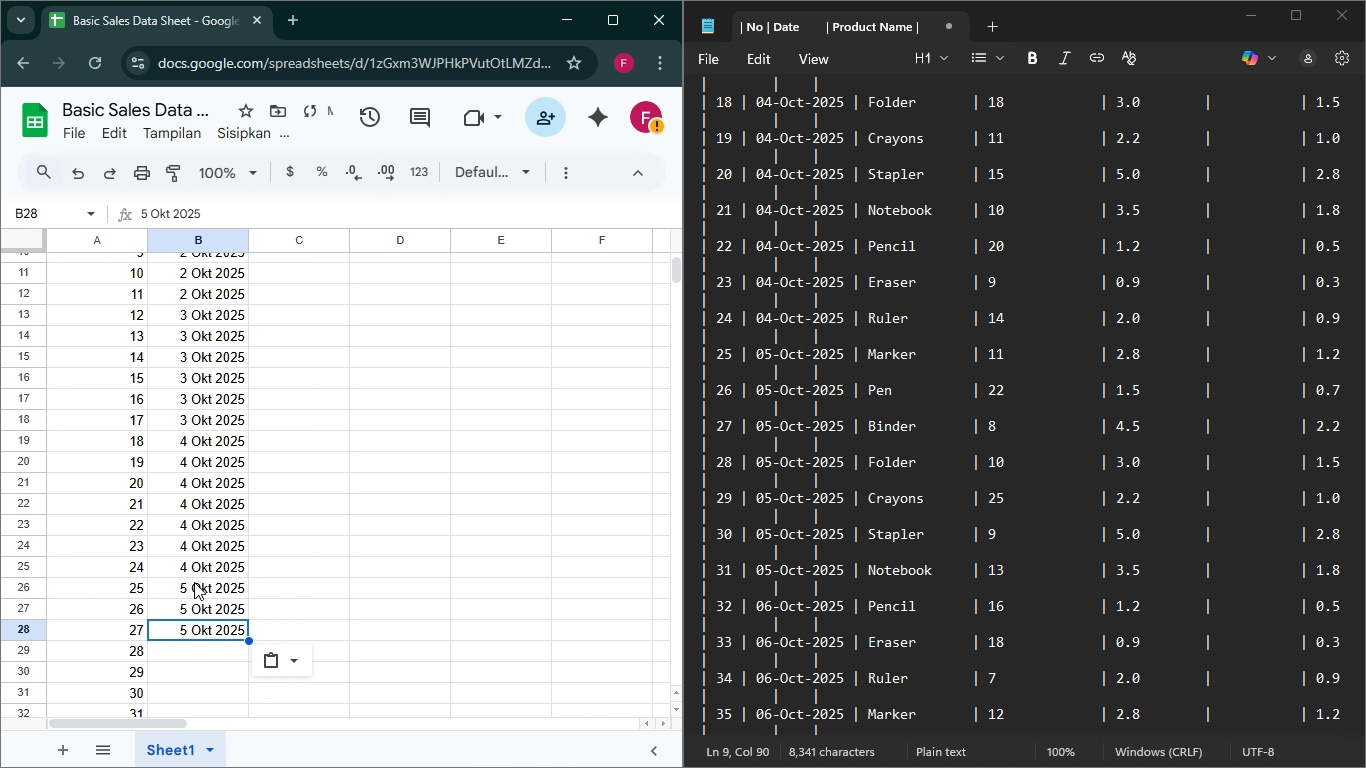 
key(Control+V)
 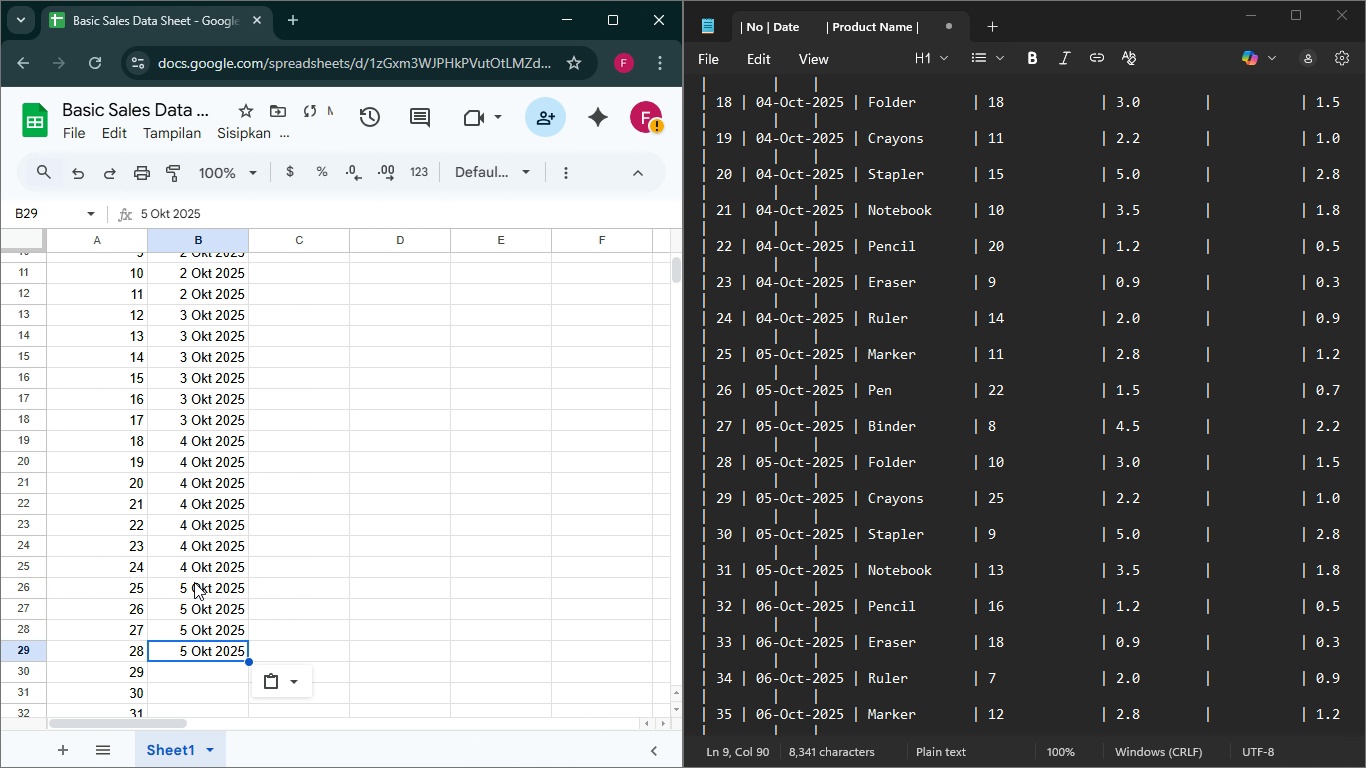 
key(ArrowDown)
 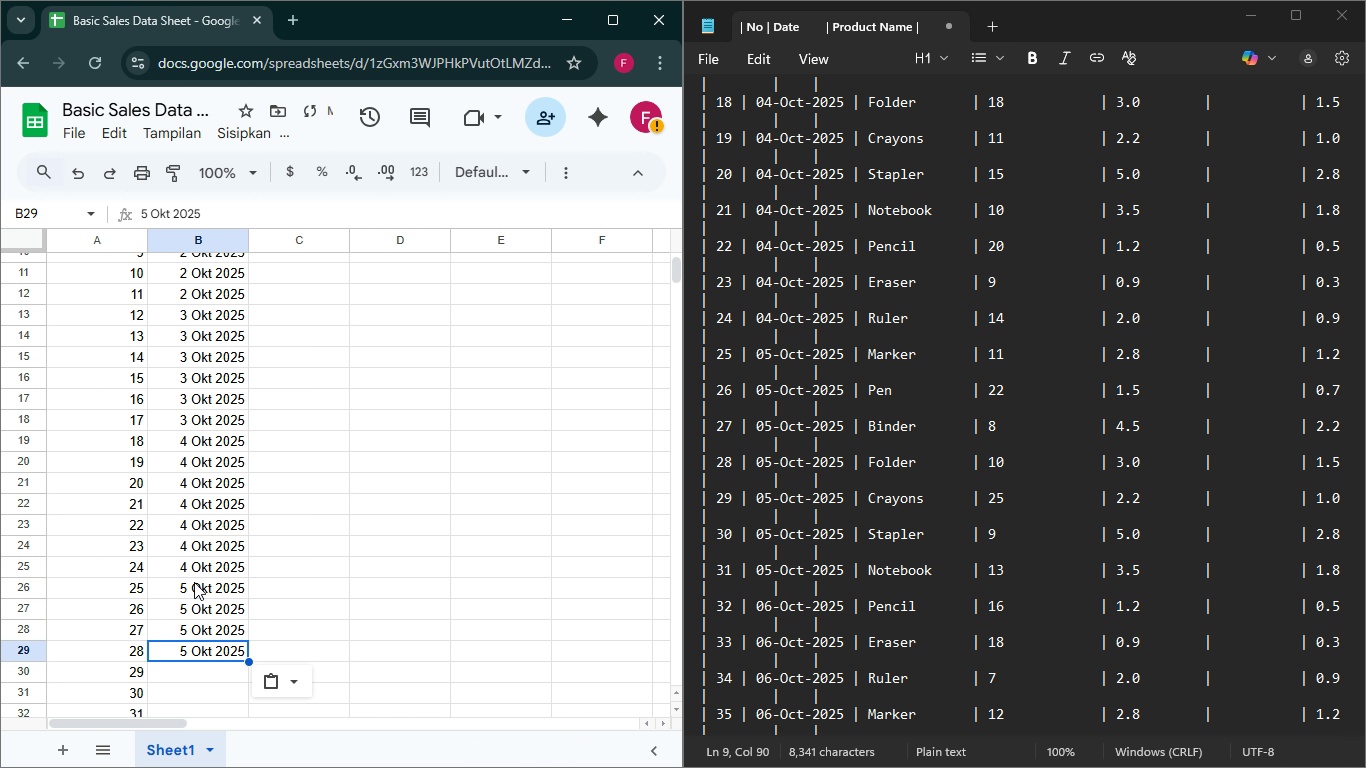 
key(Control+V)
 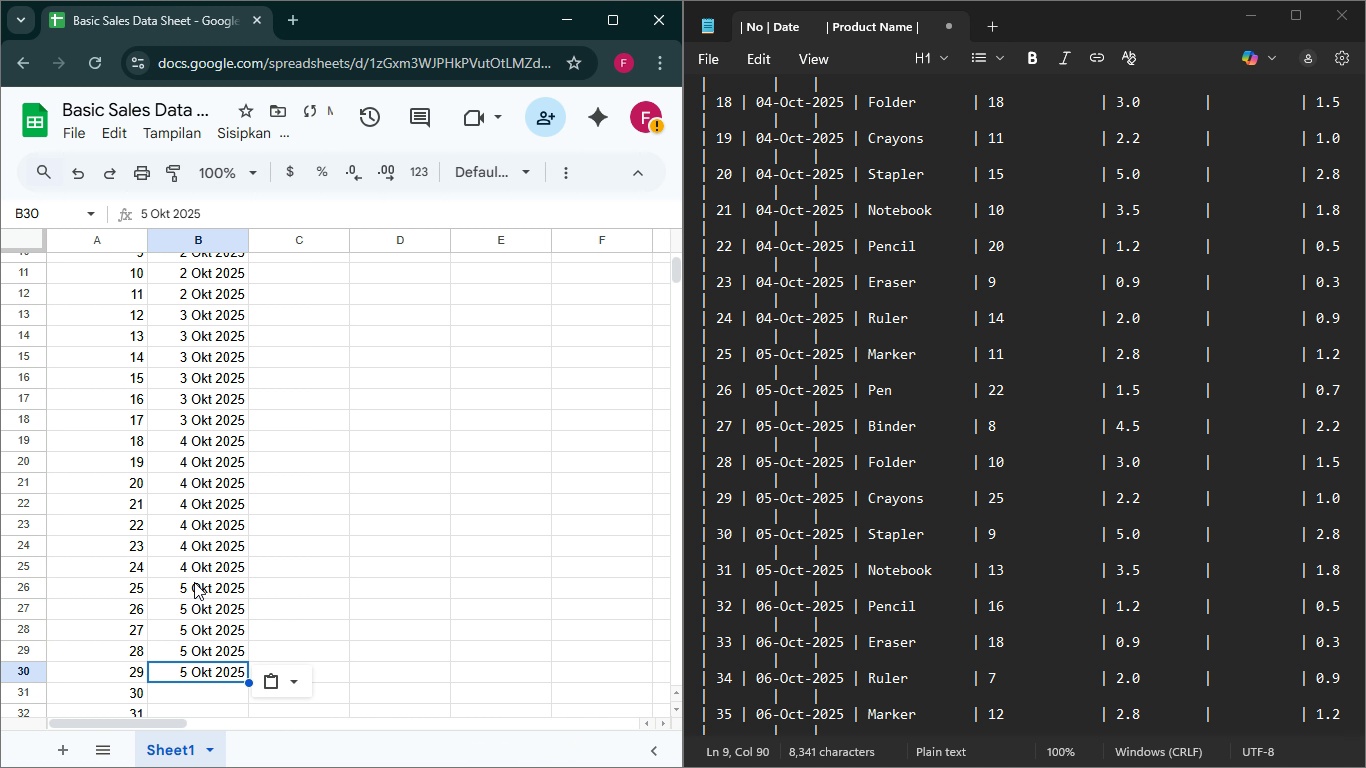 
hold_key(key=ArrowDown, duration=0.32)
 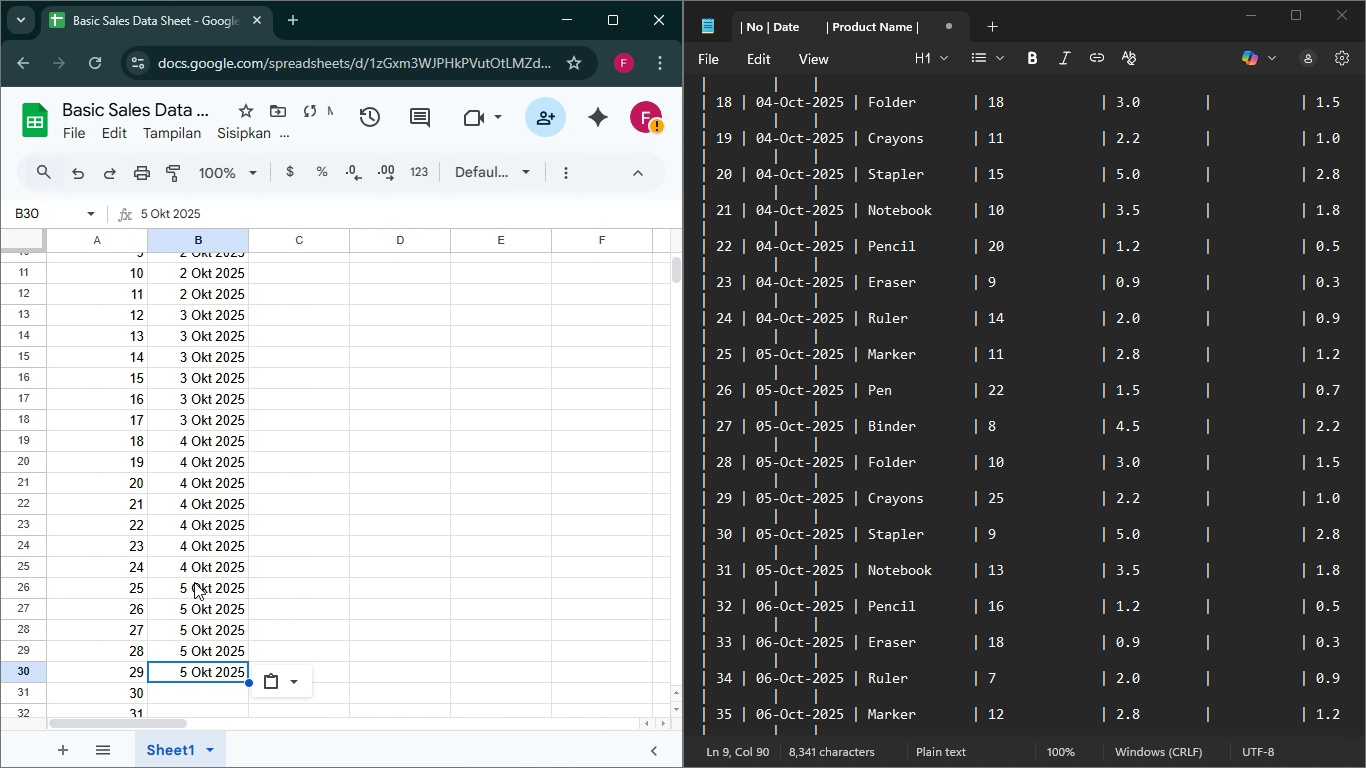 
key(Control+ControlLeft)
 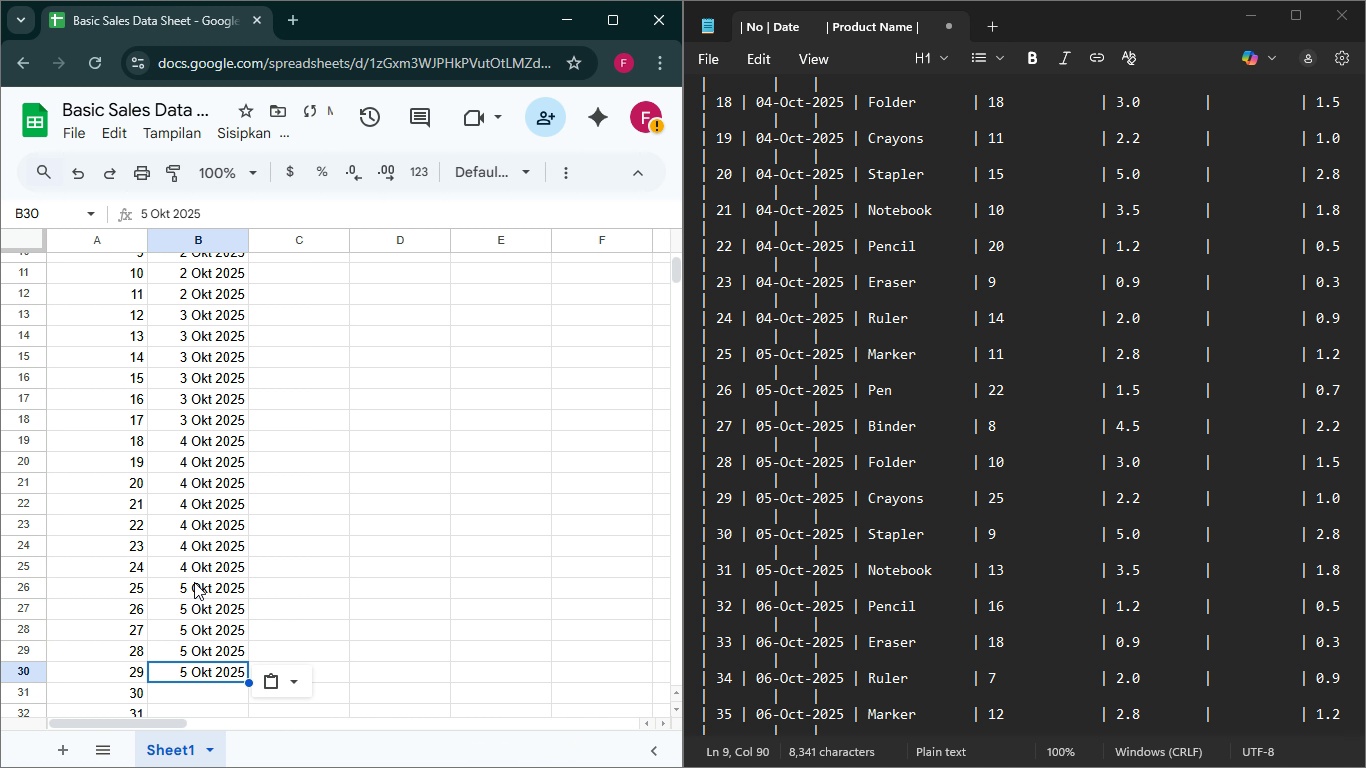 
key(Control+V)
 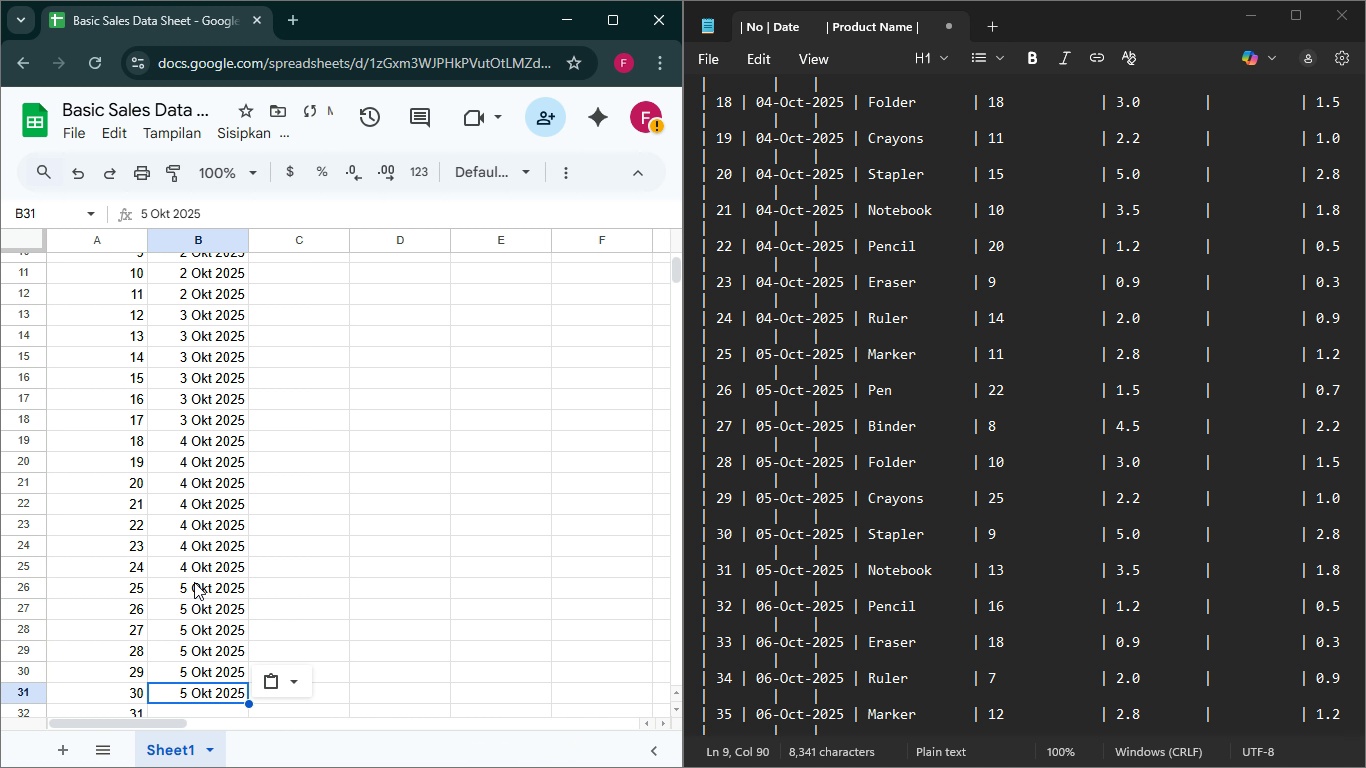 
key(ArrowDown)
 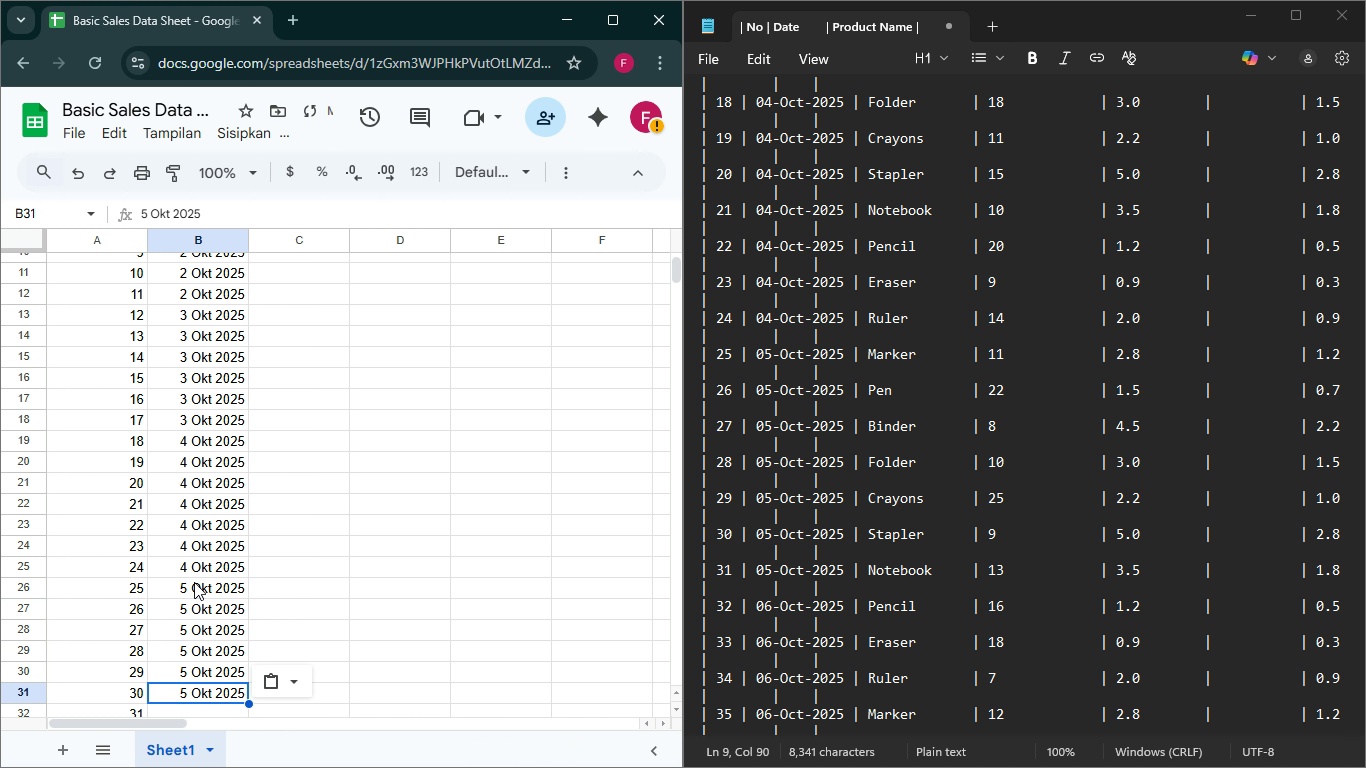 
hold_key(key=ControlLeft, duration=0.42)
 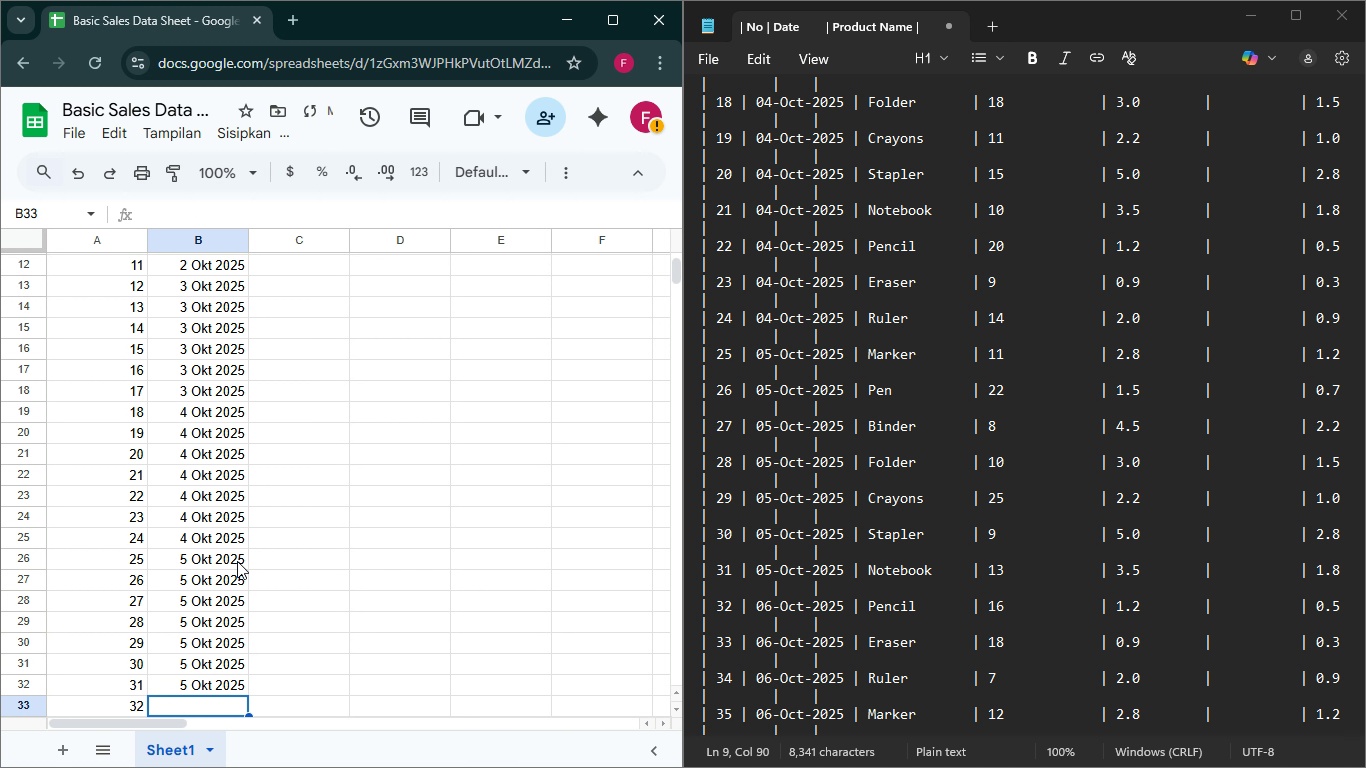 
hold_key(key=V, duration=0.63)
 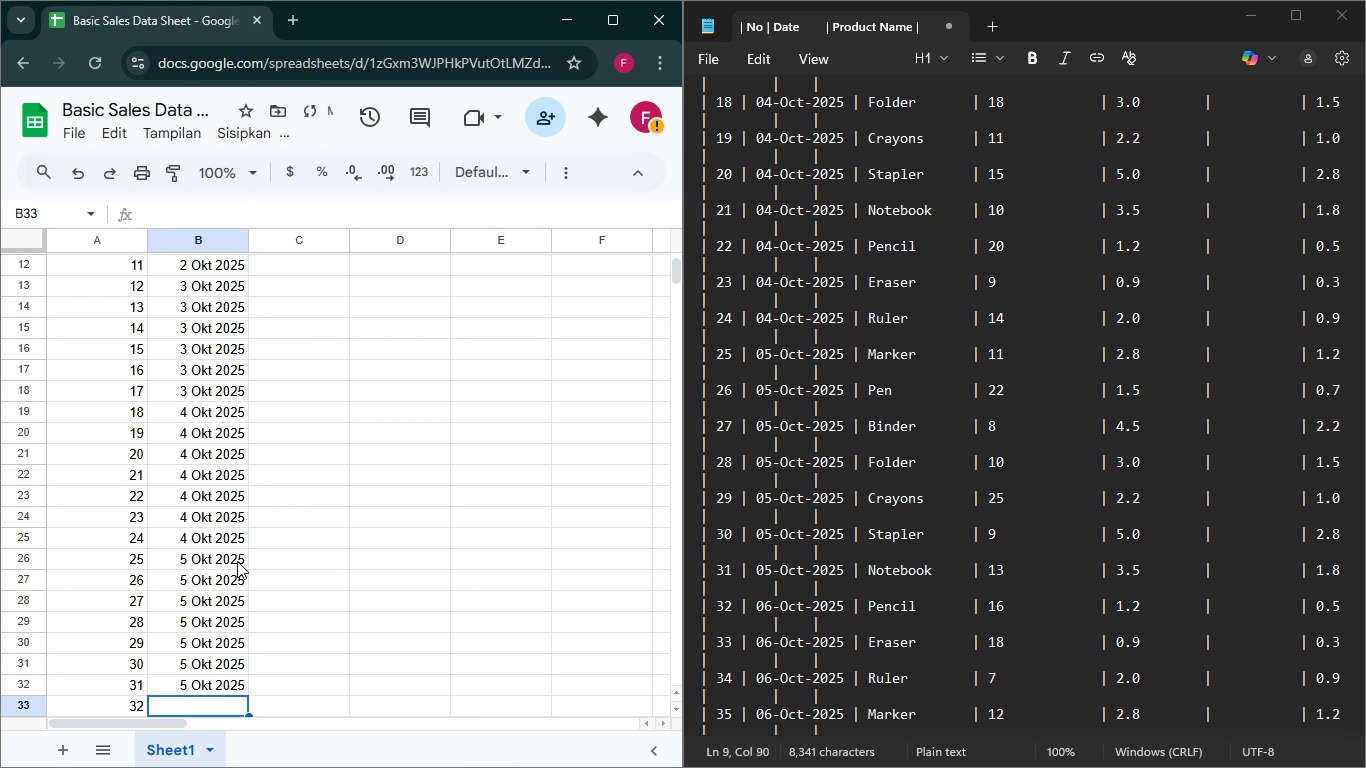 
key(ArrowDown)
 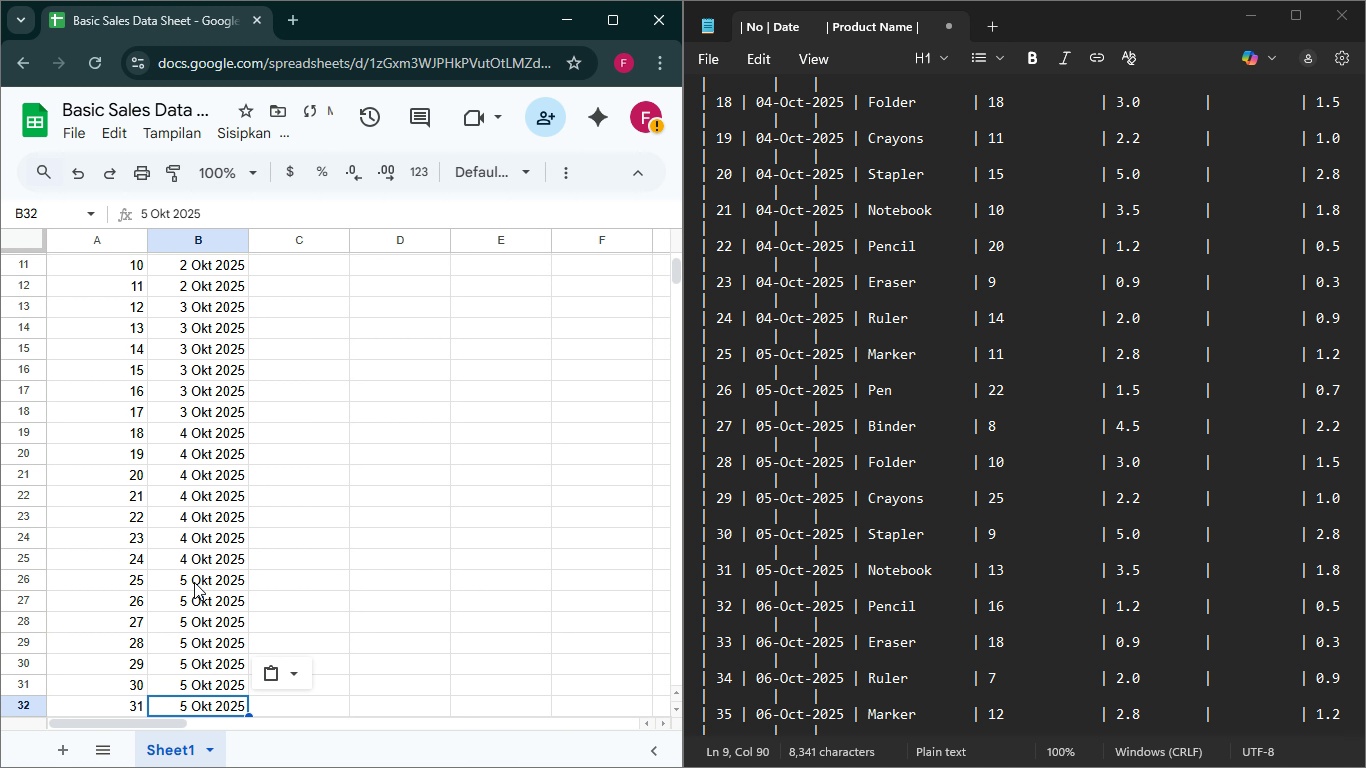 
hold_key(key=ControlLeft, duration=0.45)
 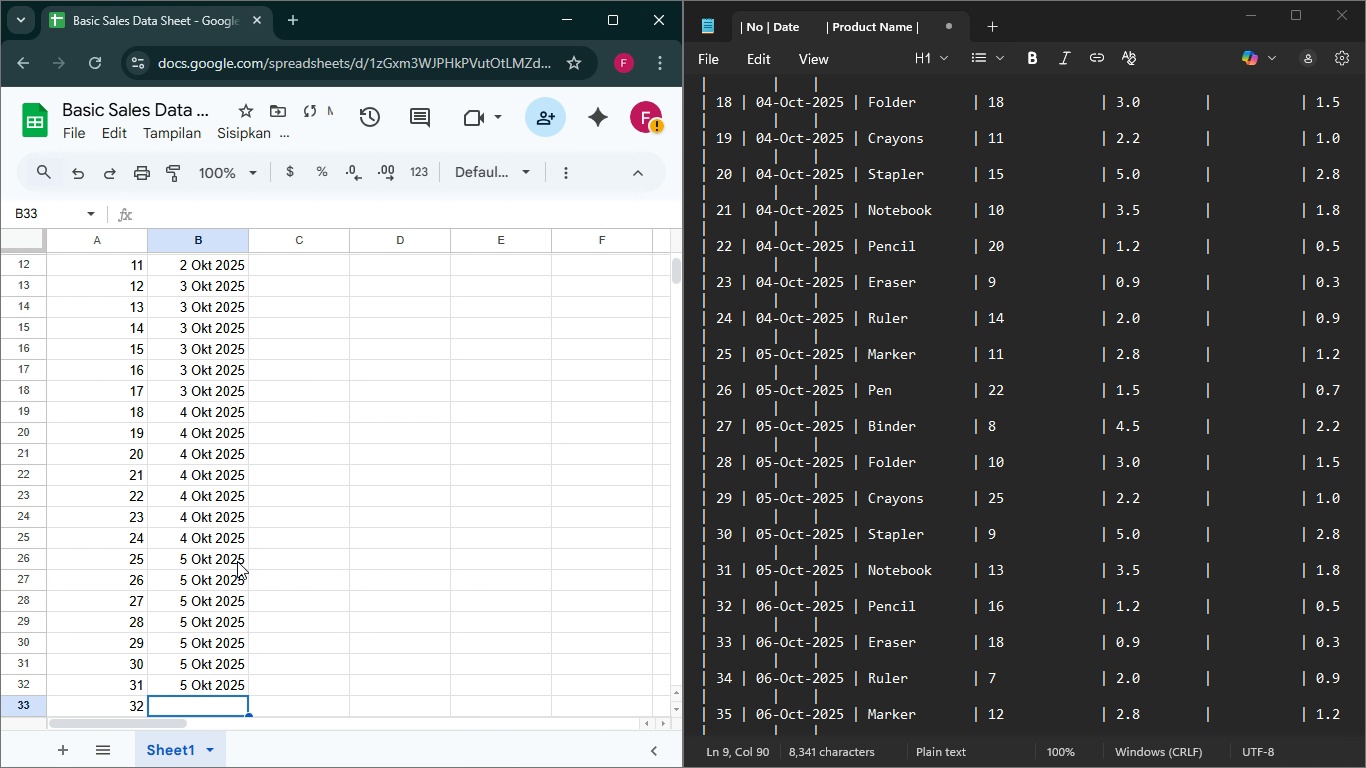 
key(ArrowDown)
 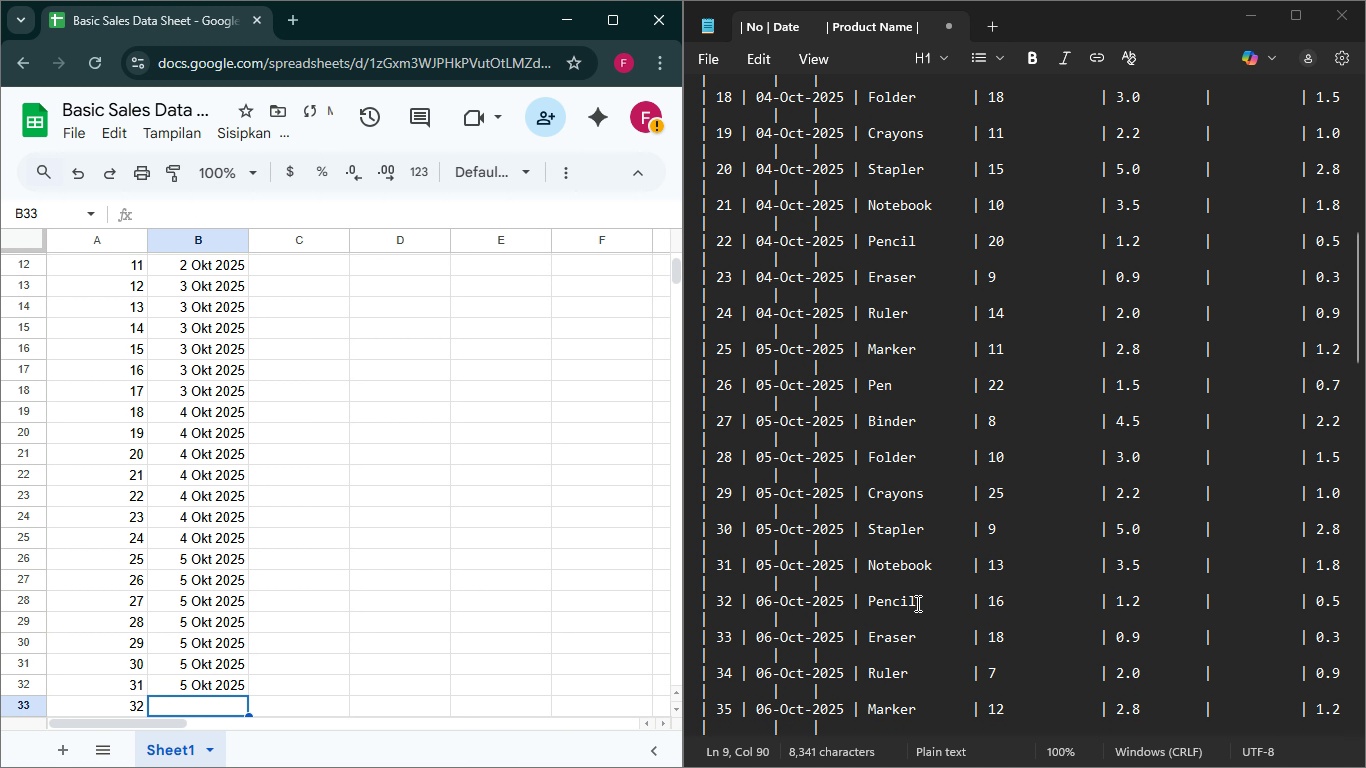 
scroll: coordinate [182, 644], scroll_direction: down, amount: 8.0
 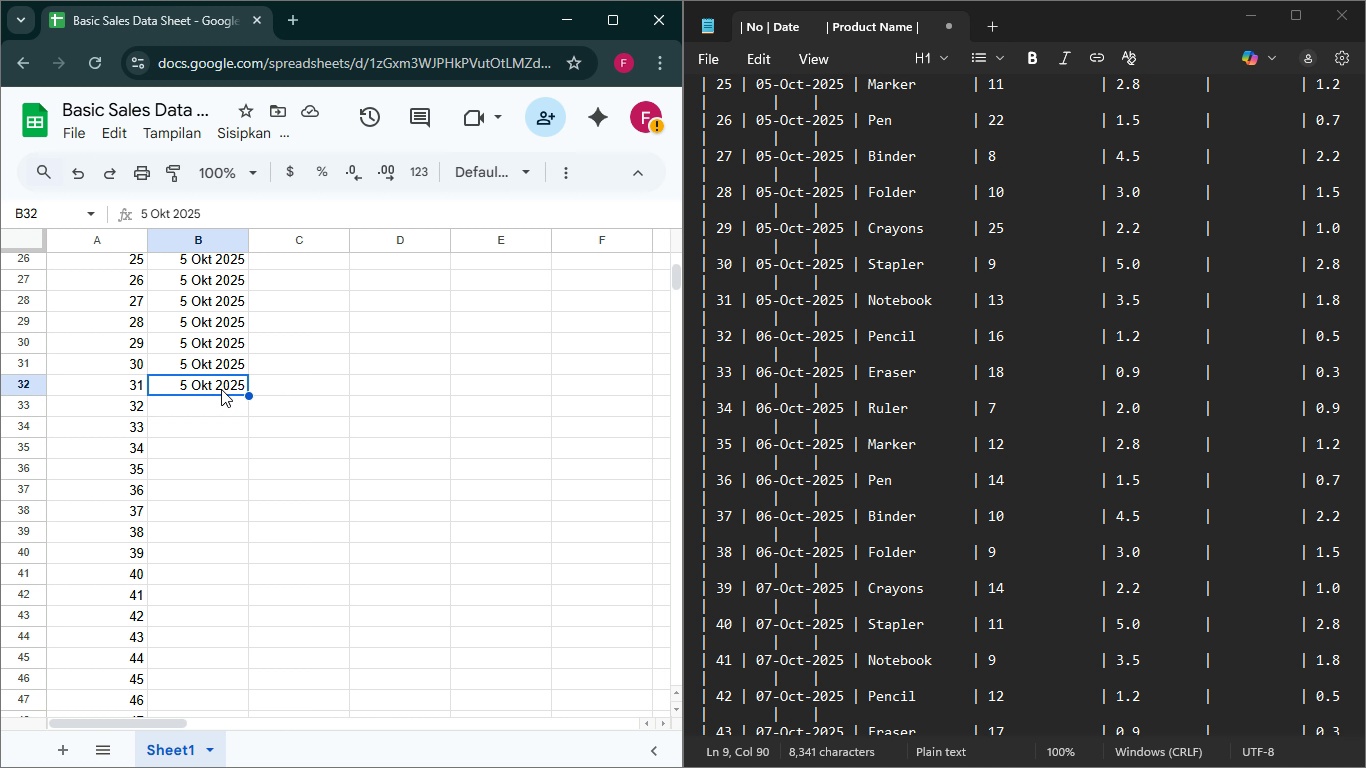 
left_click([221, 389])
 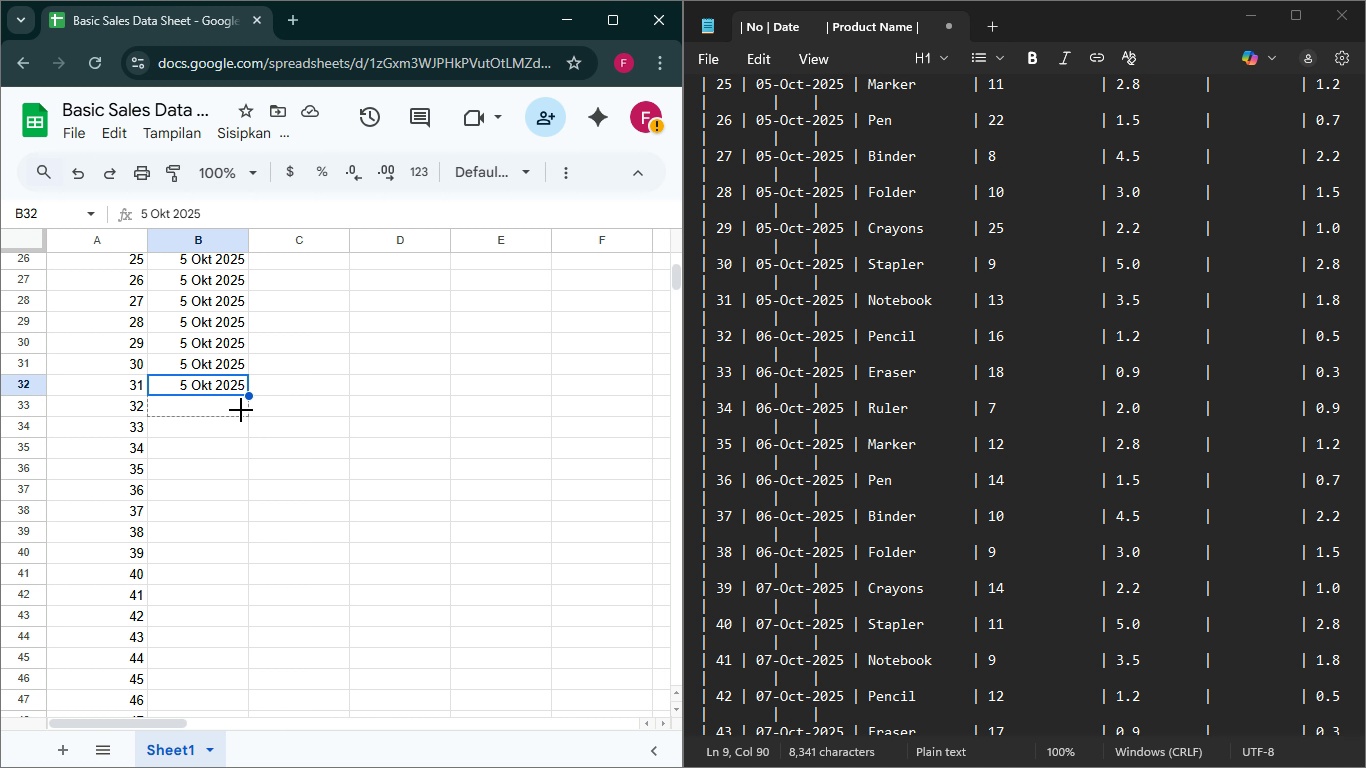 
left_click_drag(start_coordinate=[250, 395], to_coordinate=[241, 410])
 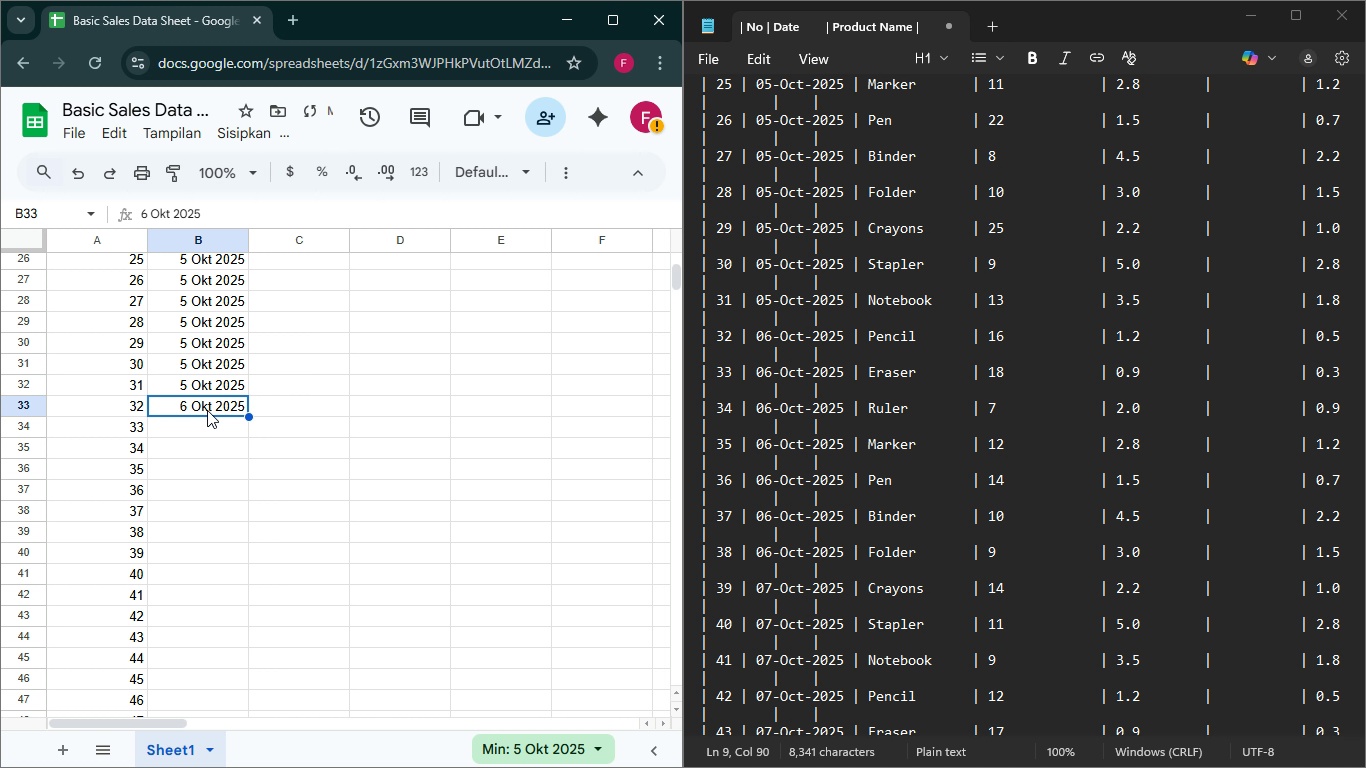 
left_click([207, 410])
 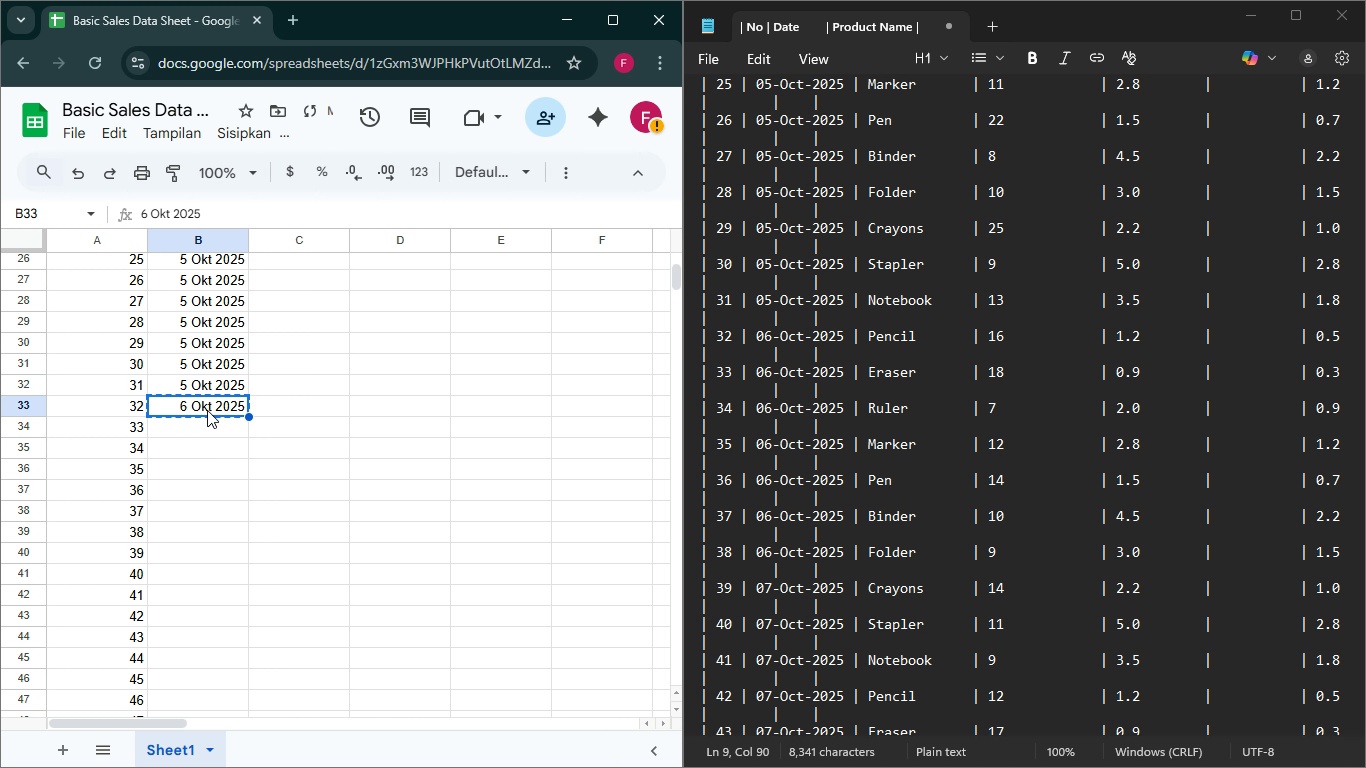 
key(Control+C)
 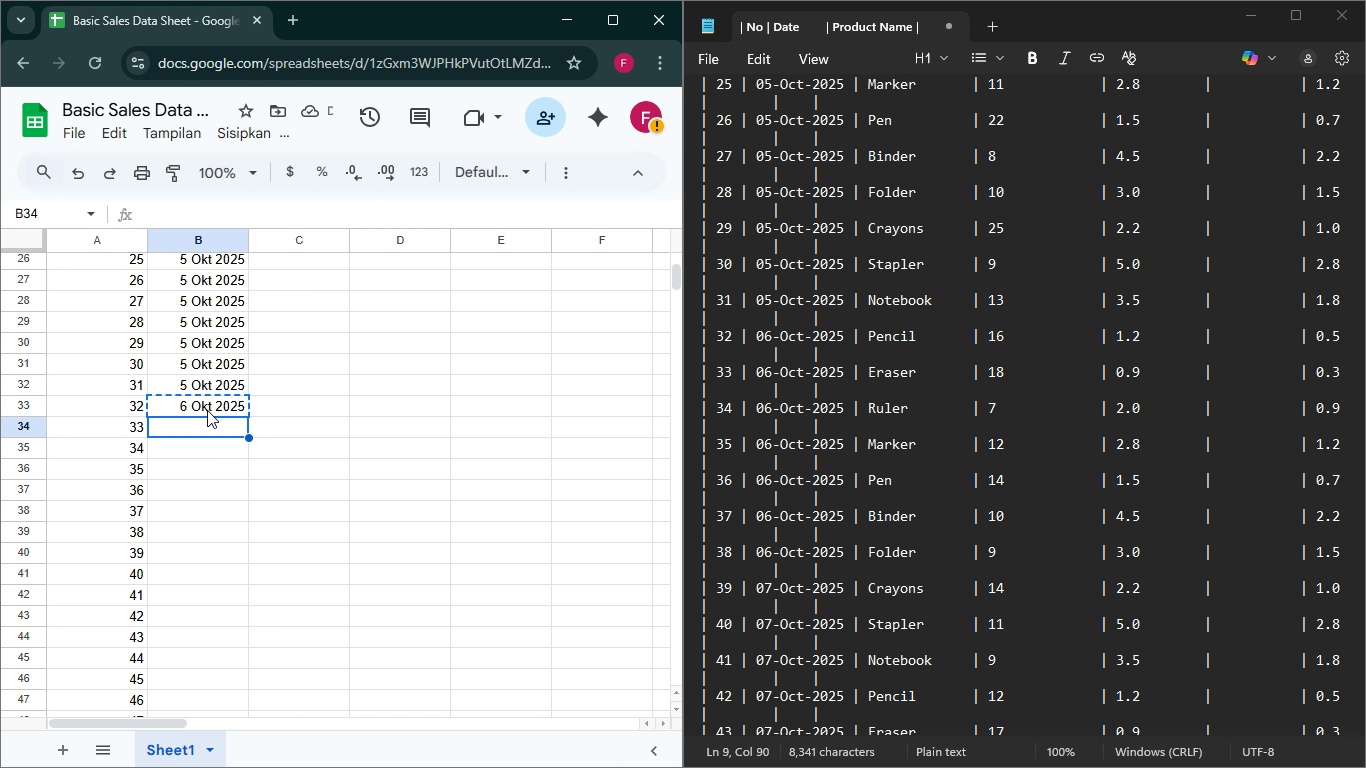 
key(ArrowDown)
 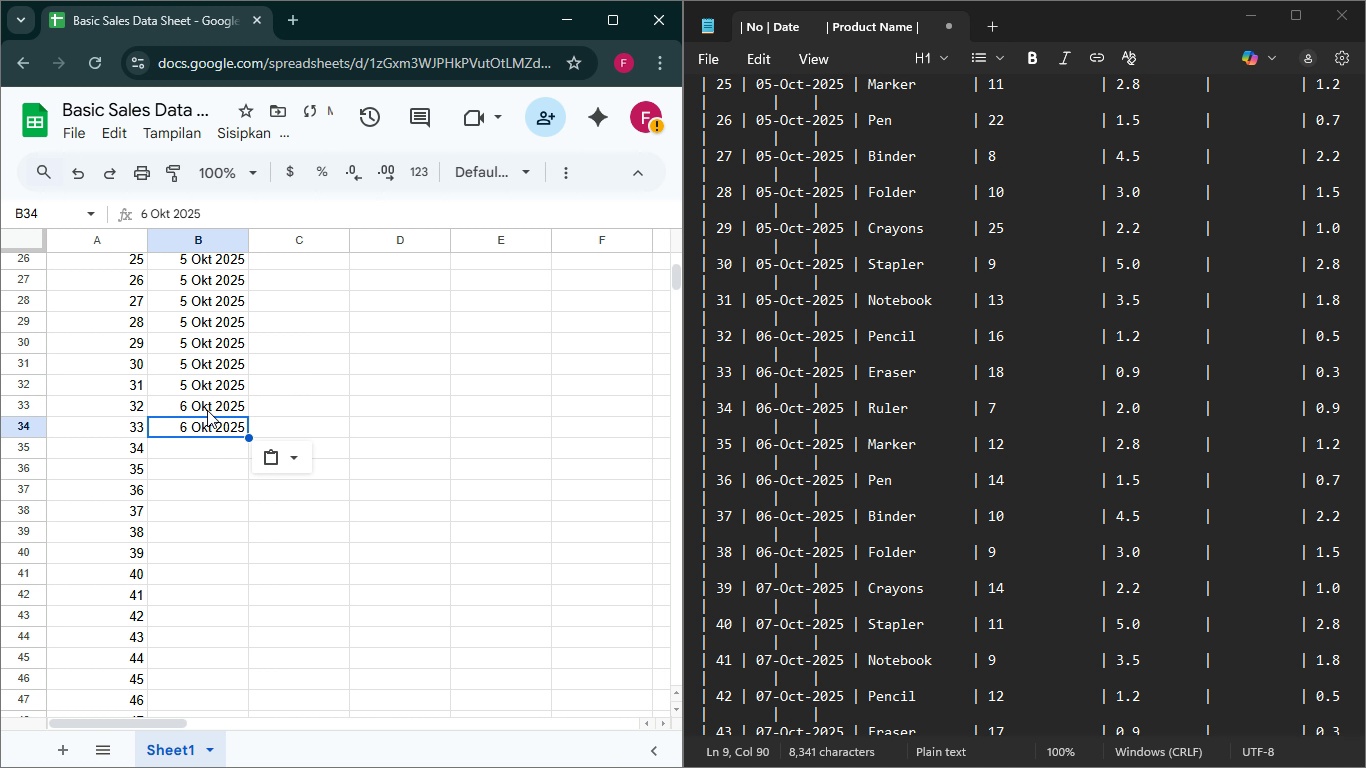 
key(Control+V)
 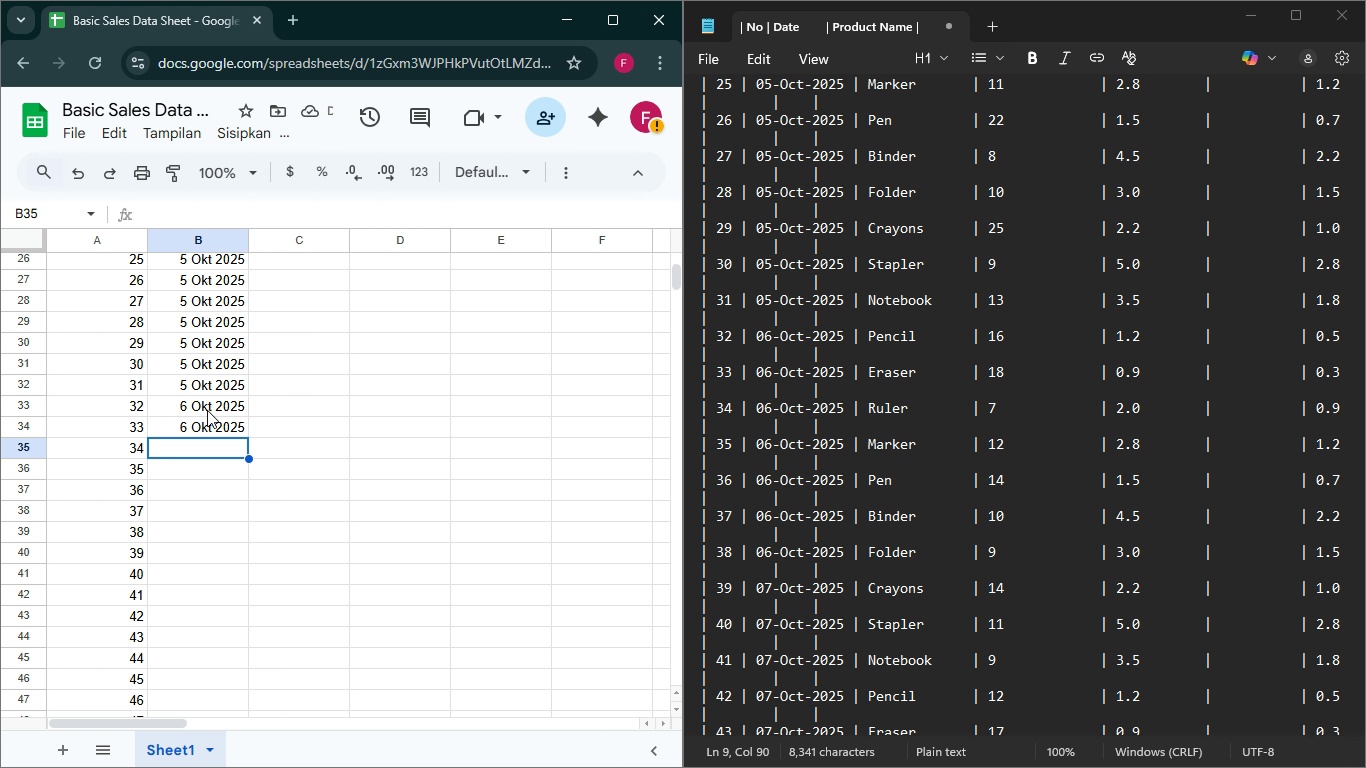 
key(ArrowDown)
 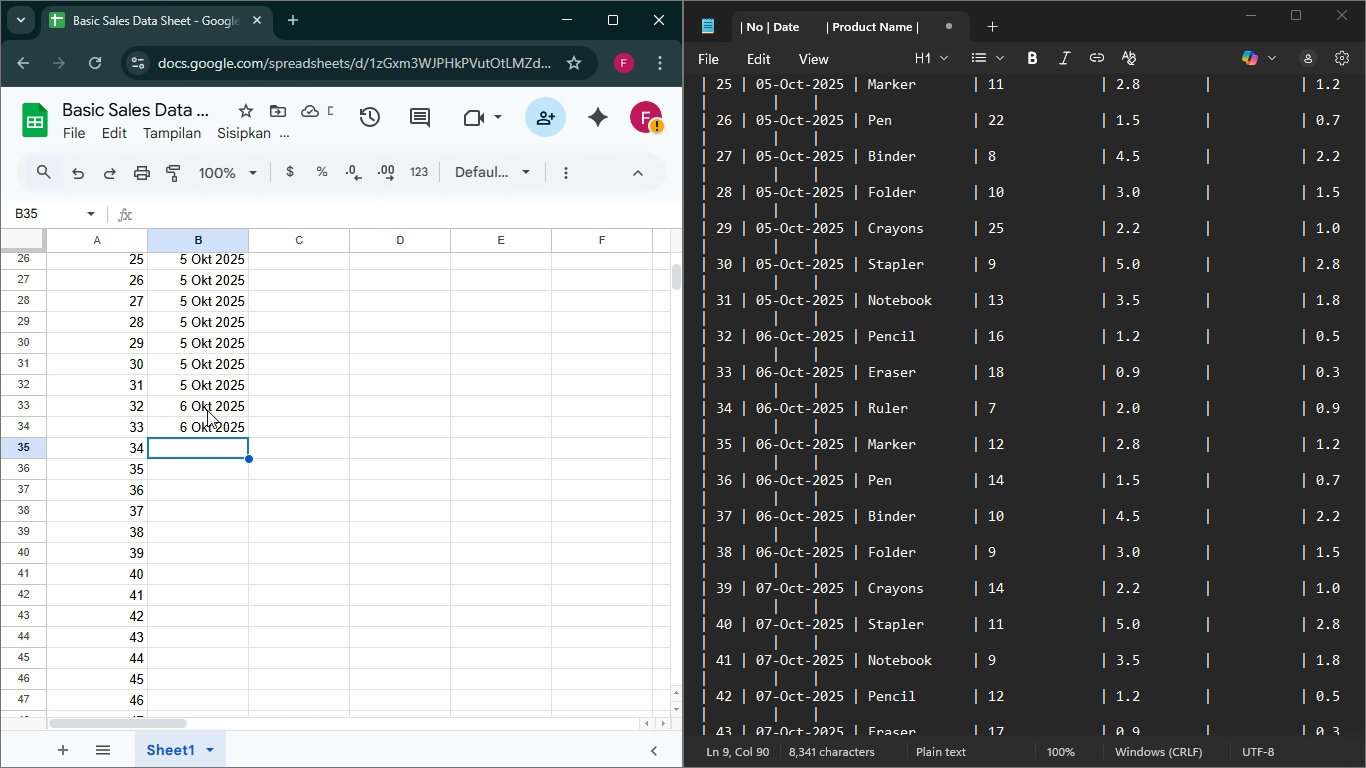 
hold_key(key=ControlLeft, duration=0.88)
 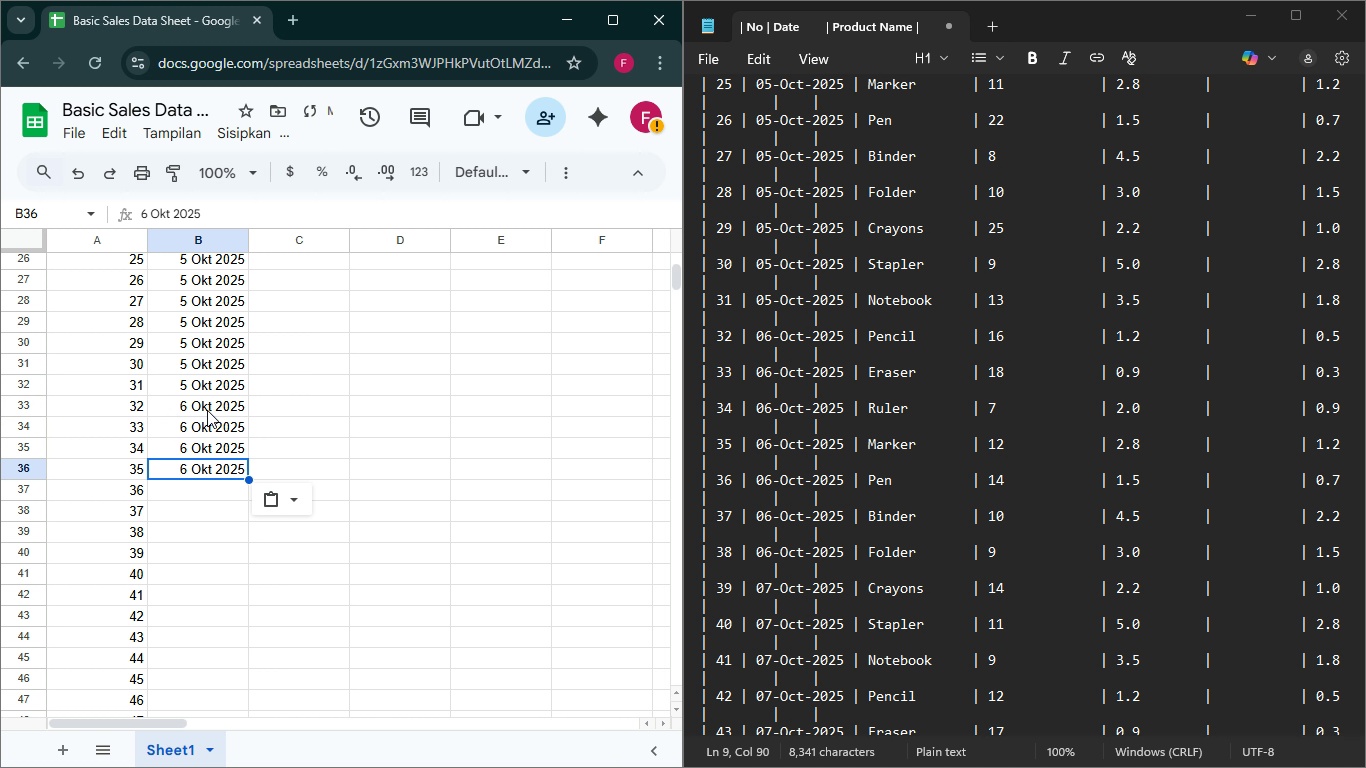 
hold_key(key=V, duration=0.92)
 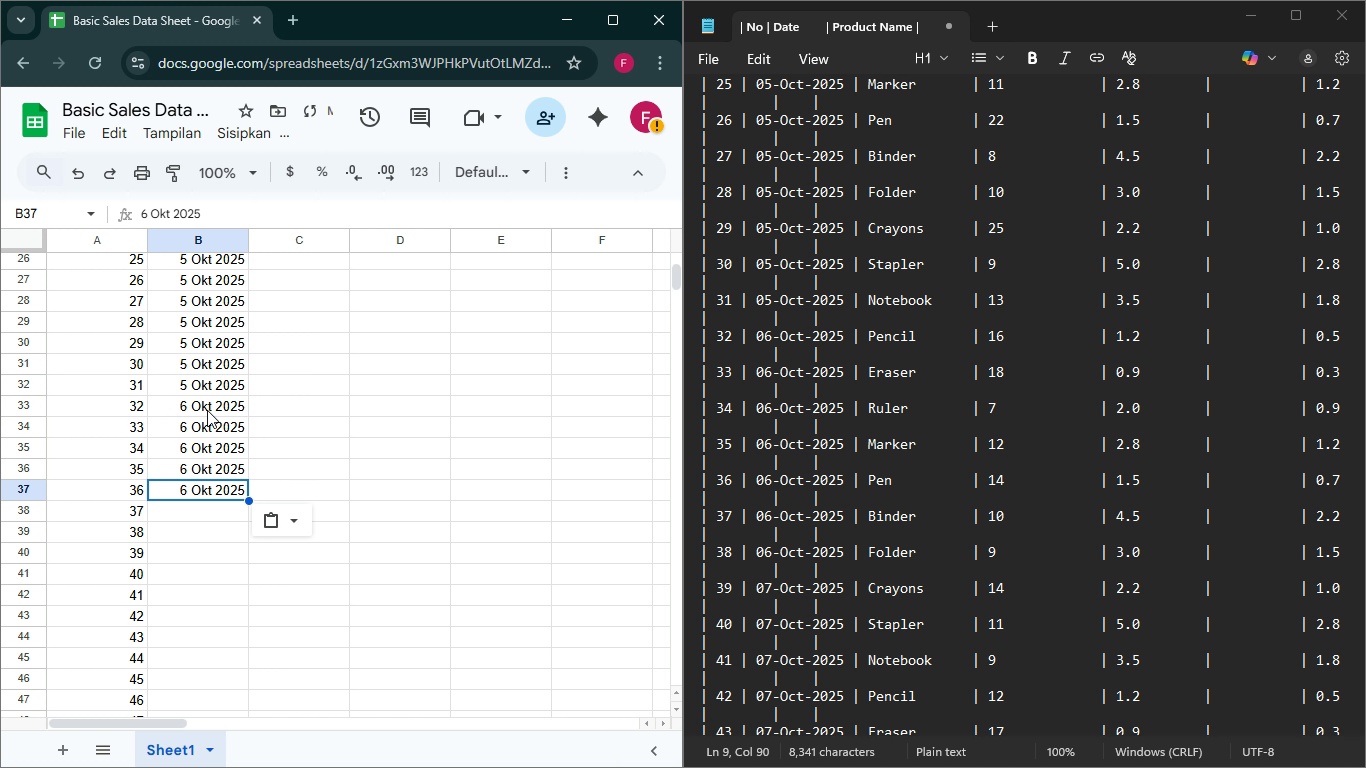 
key(ArrowDown)
 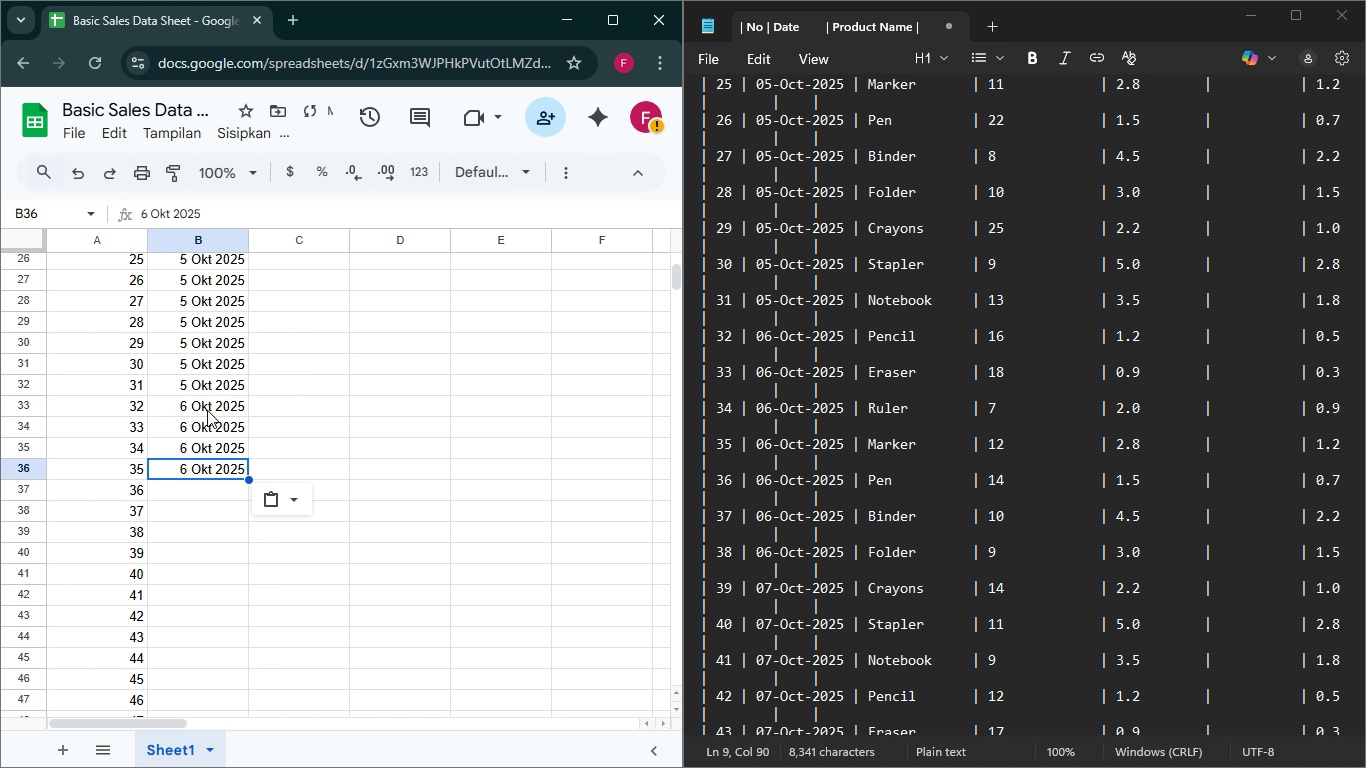 
hold_key(key=ControlLeft, duration=0.72)
 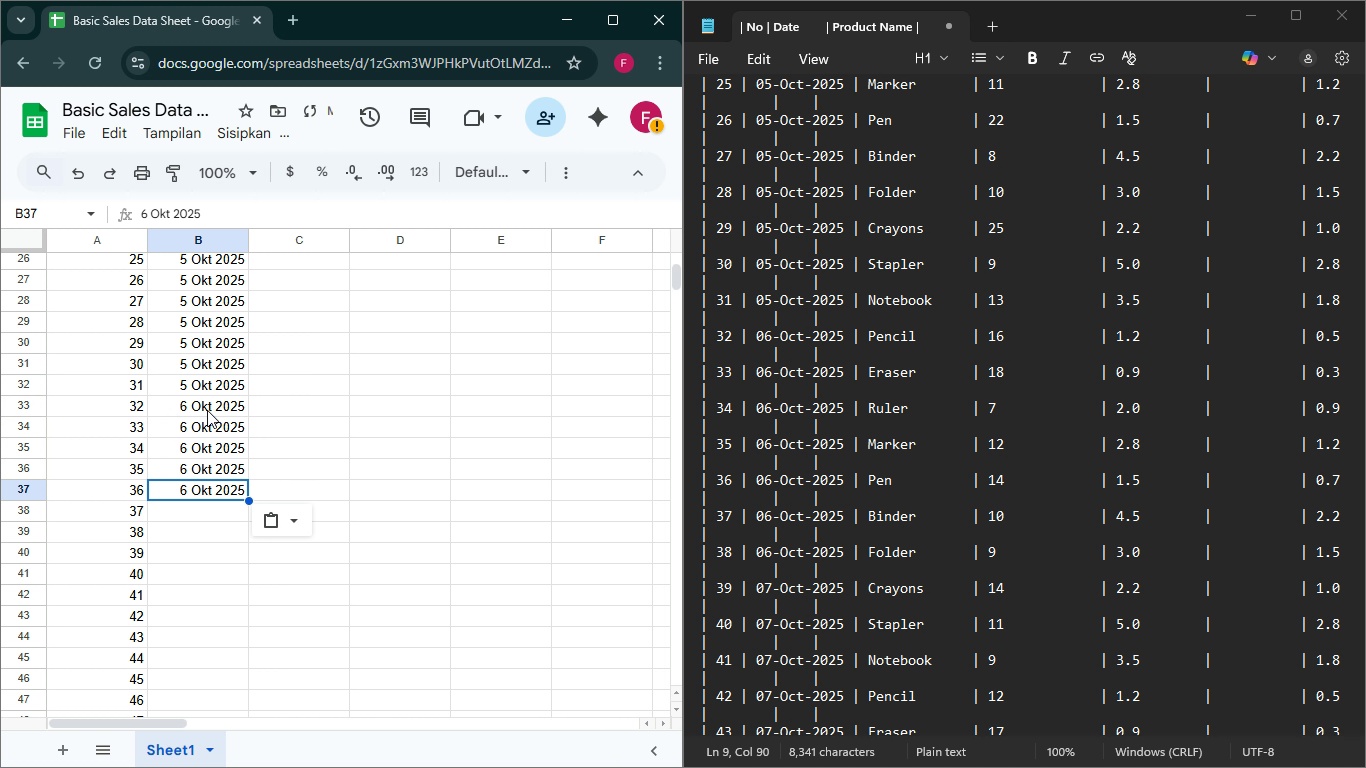 
key(ArrowDown)
 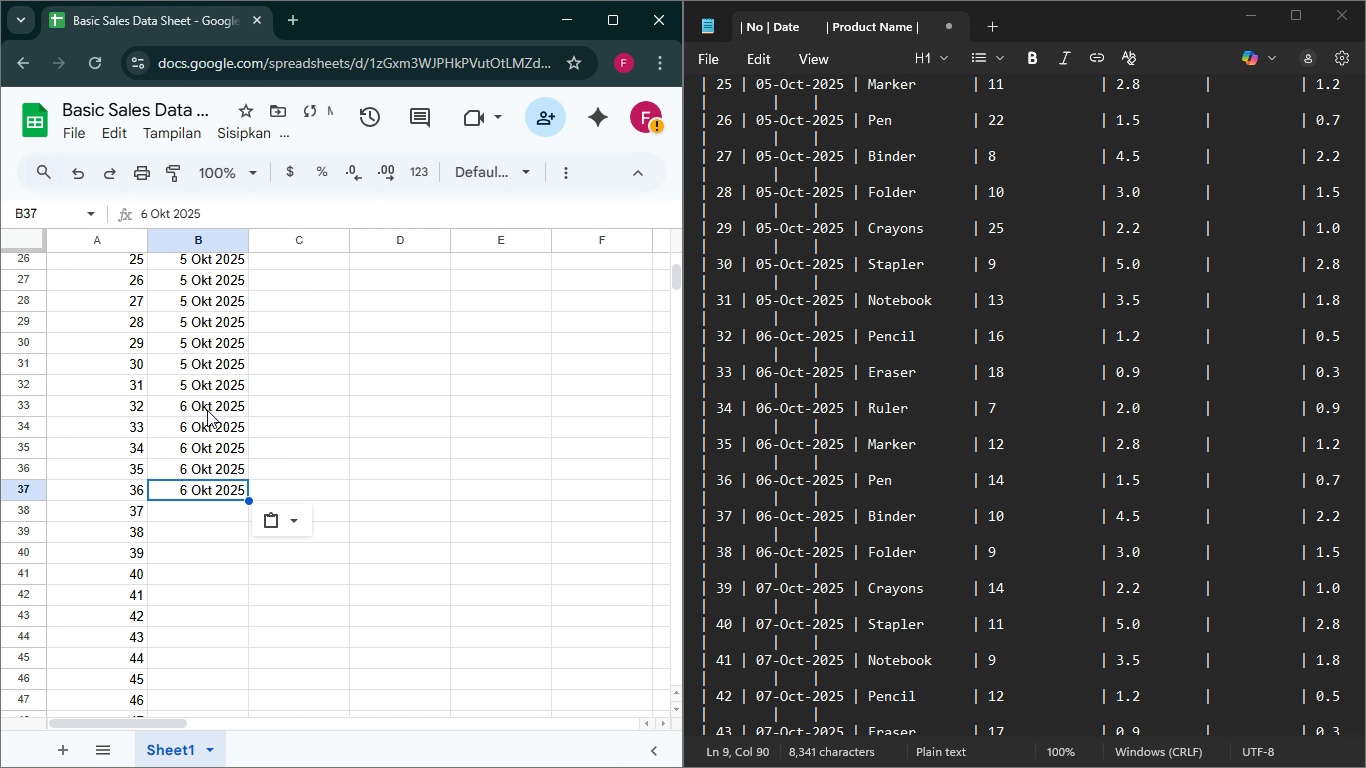 
key(Control+V)
 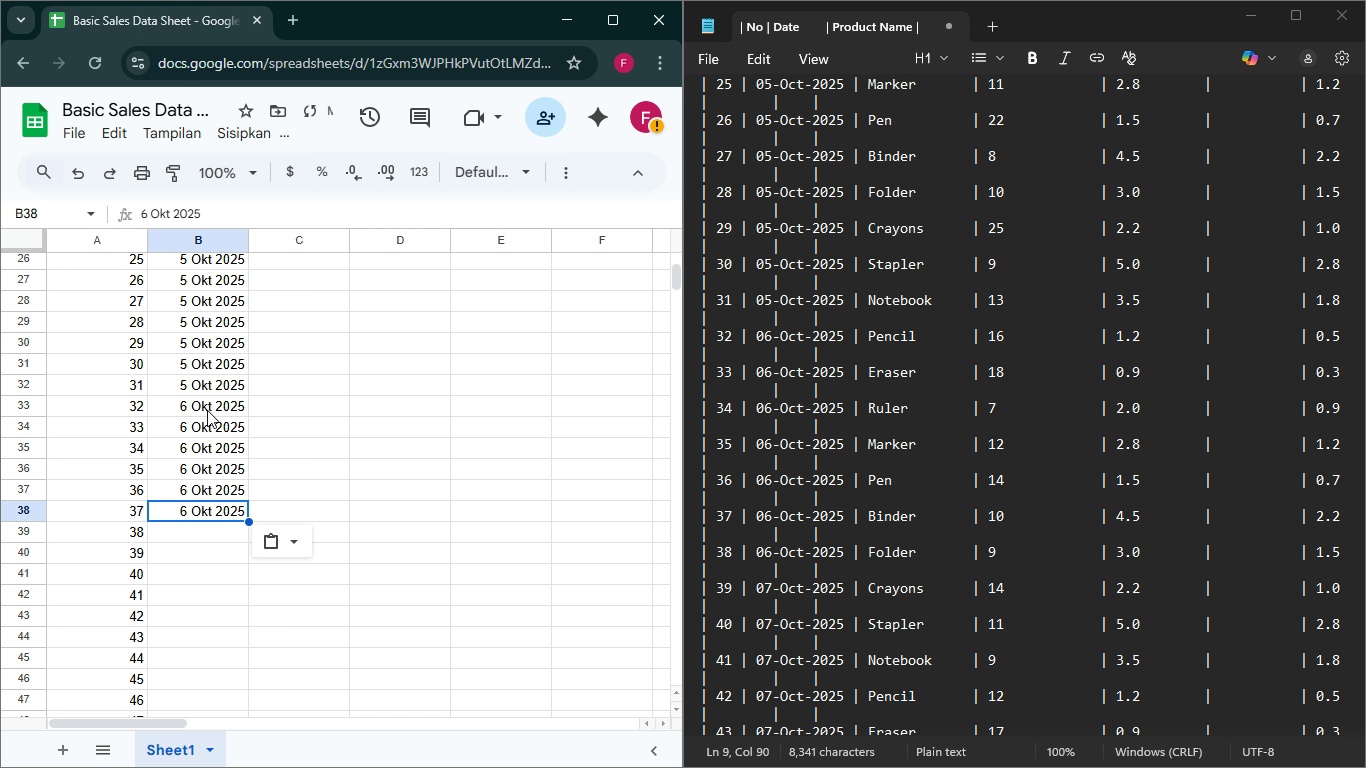 
key(ArrowDown)
 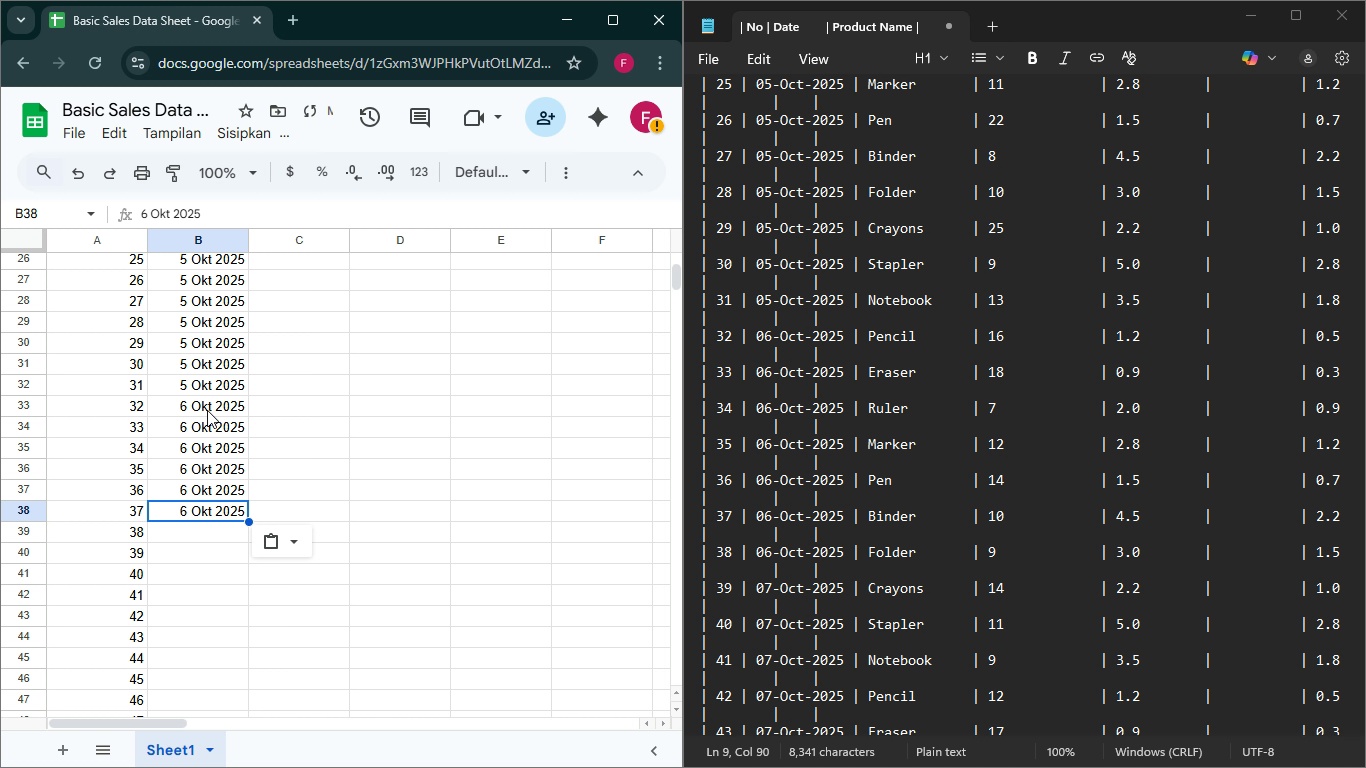 
key(Control+V)
 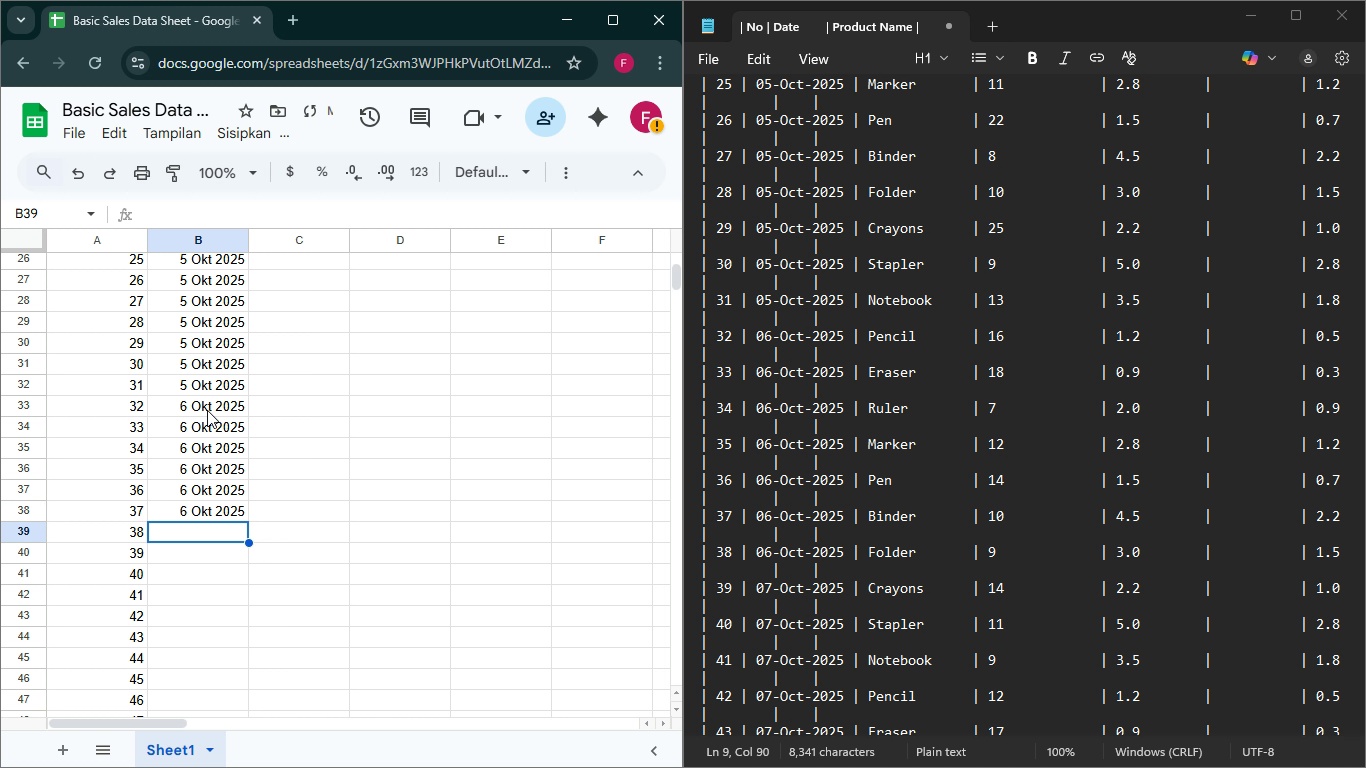 
key(ArrowDown)
 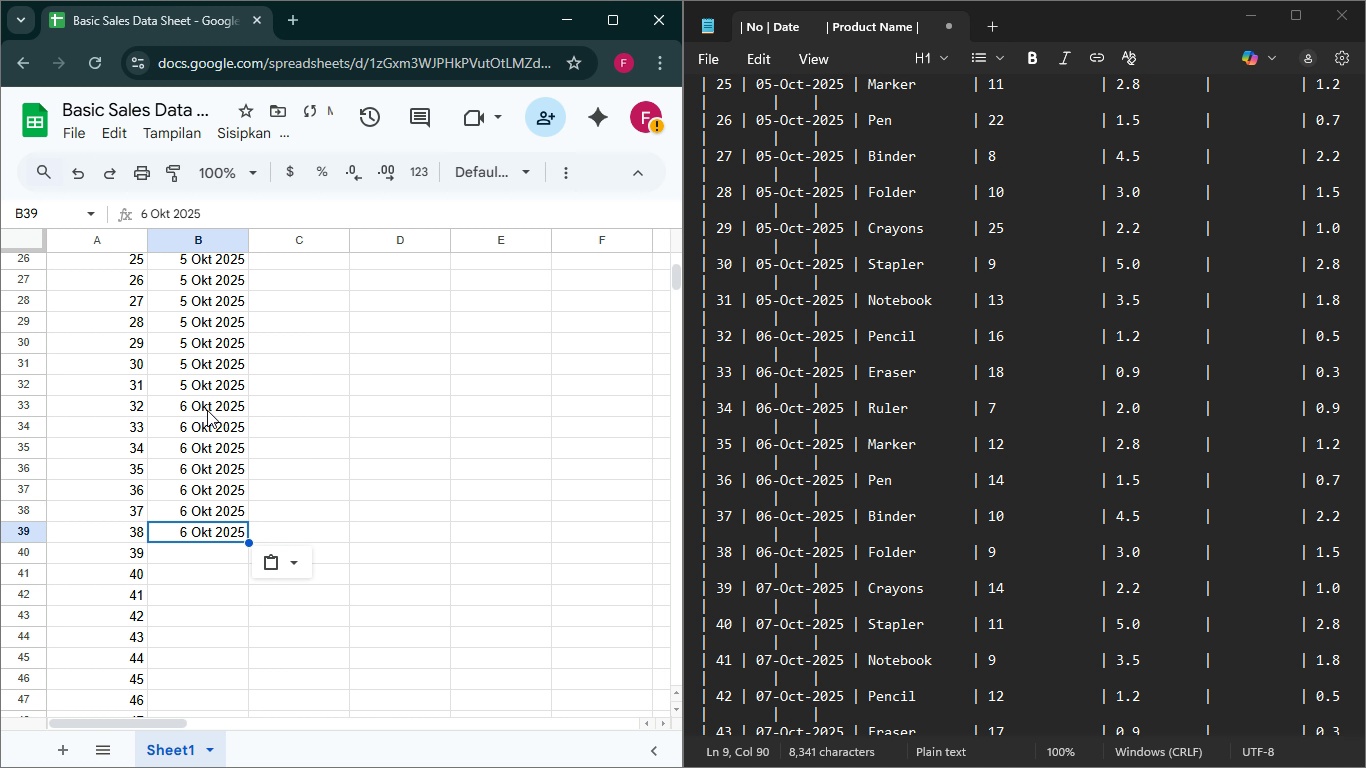 
key(Control+V)
 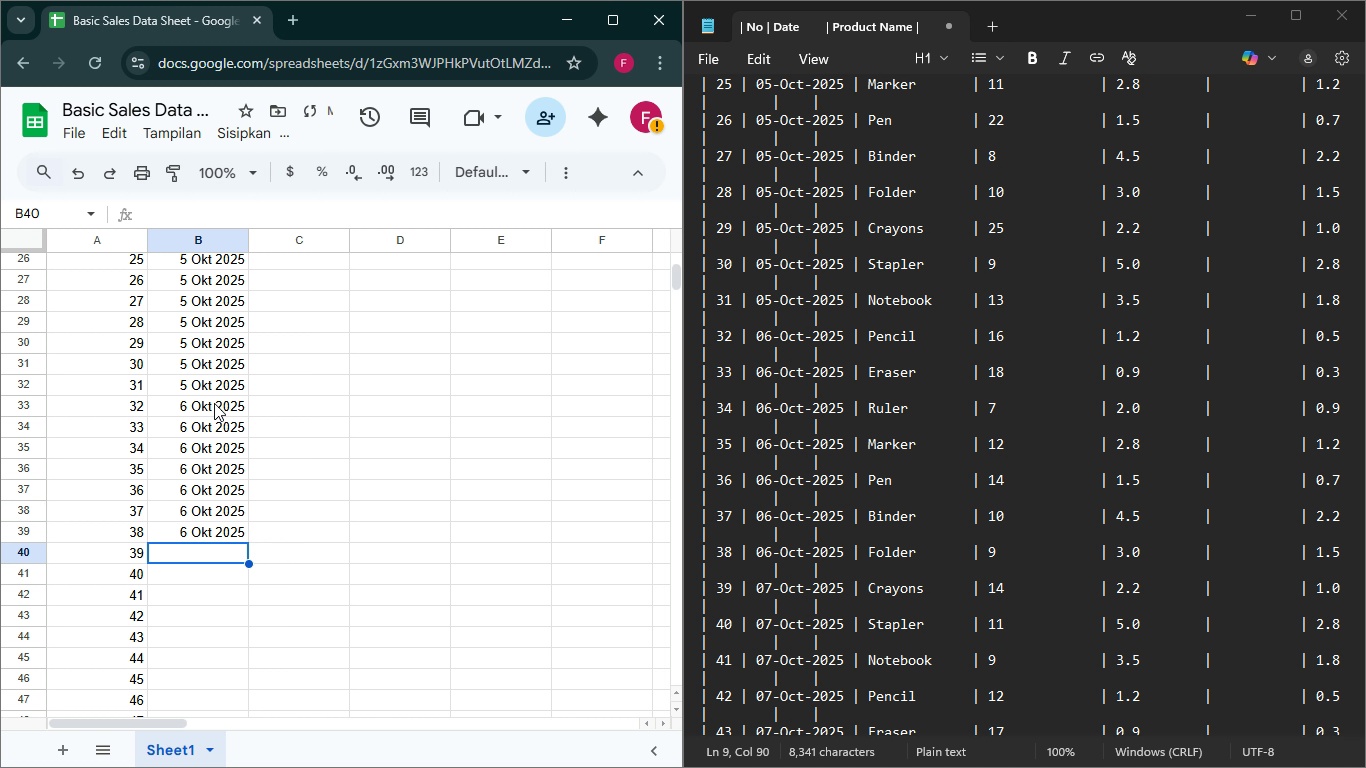 
key(ArrowDown)
 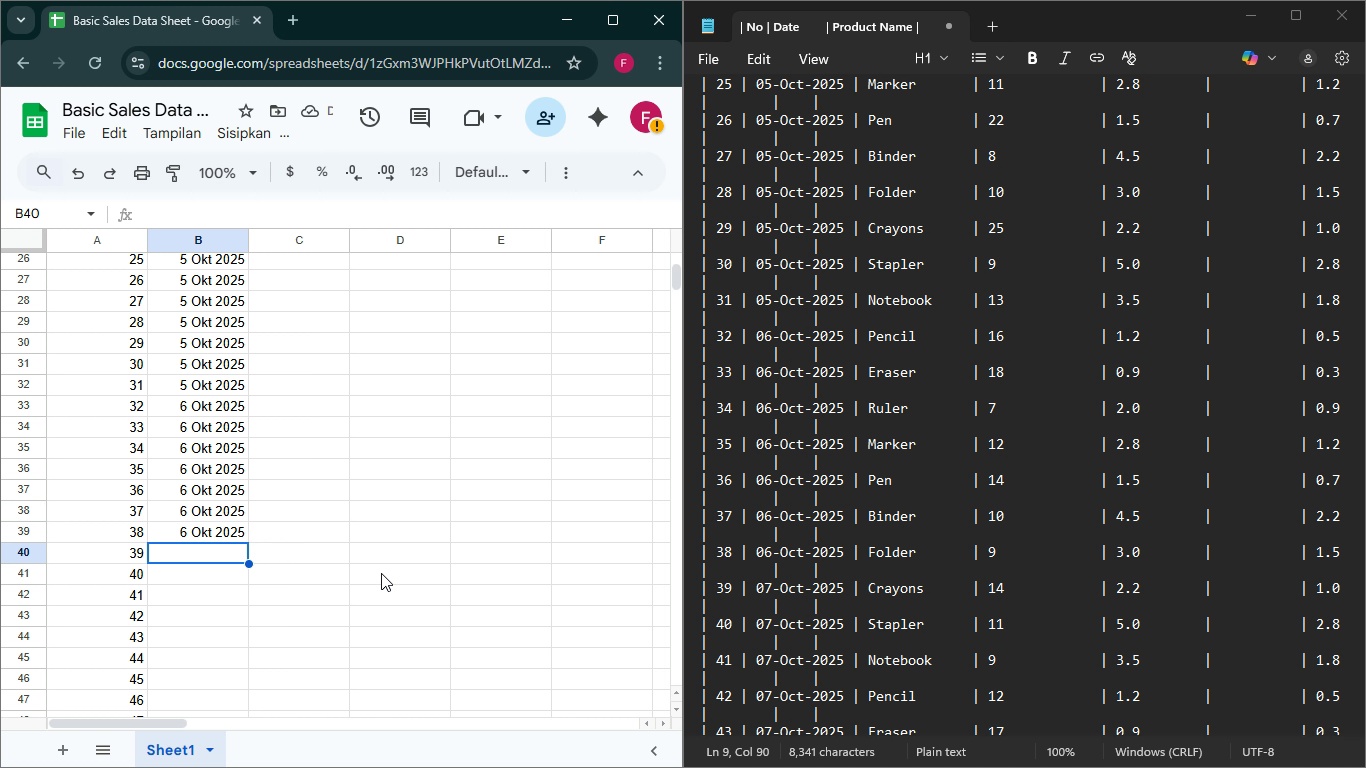 
scroll: coordinate [784, 613], scroll_direction: down, amount: 4.0
 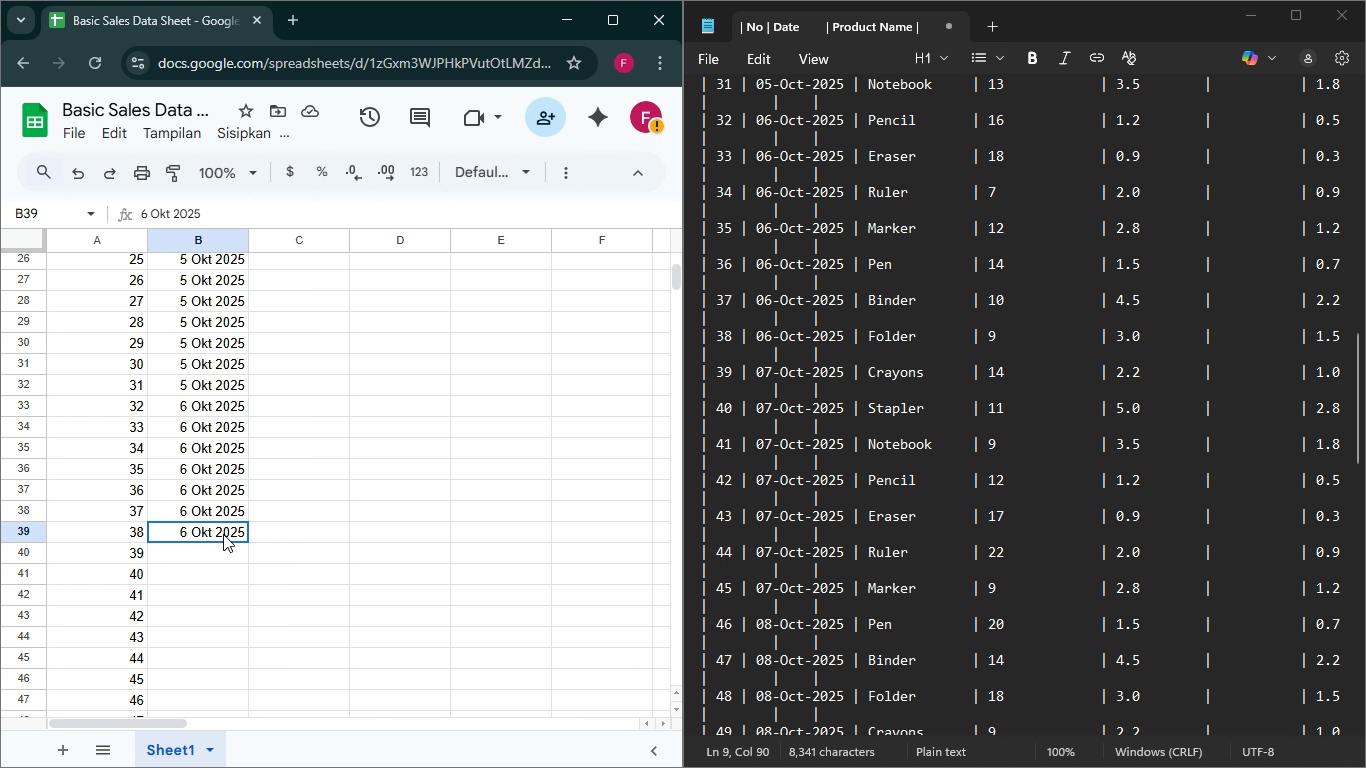 
left_click([223, 534])
 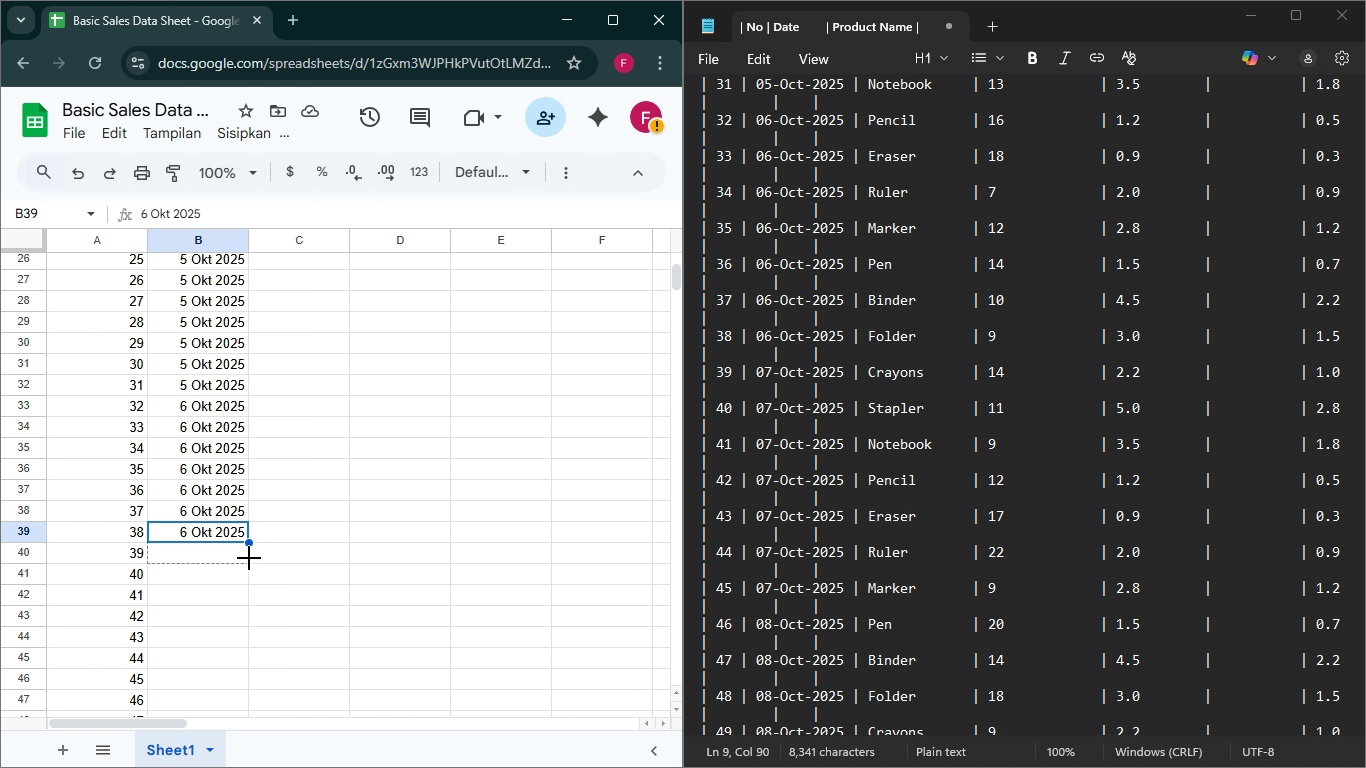 
left_click_drag(start_coordinate=[246, 543], to_coordinate=[249, 558])
 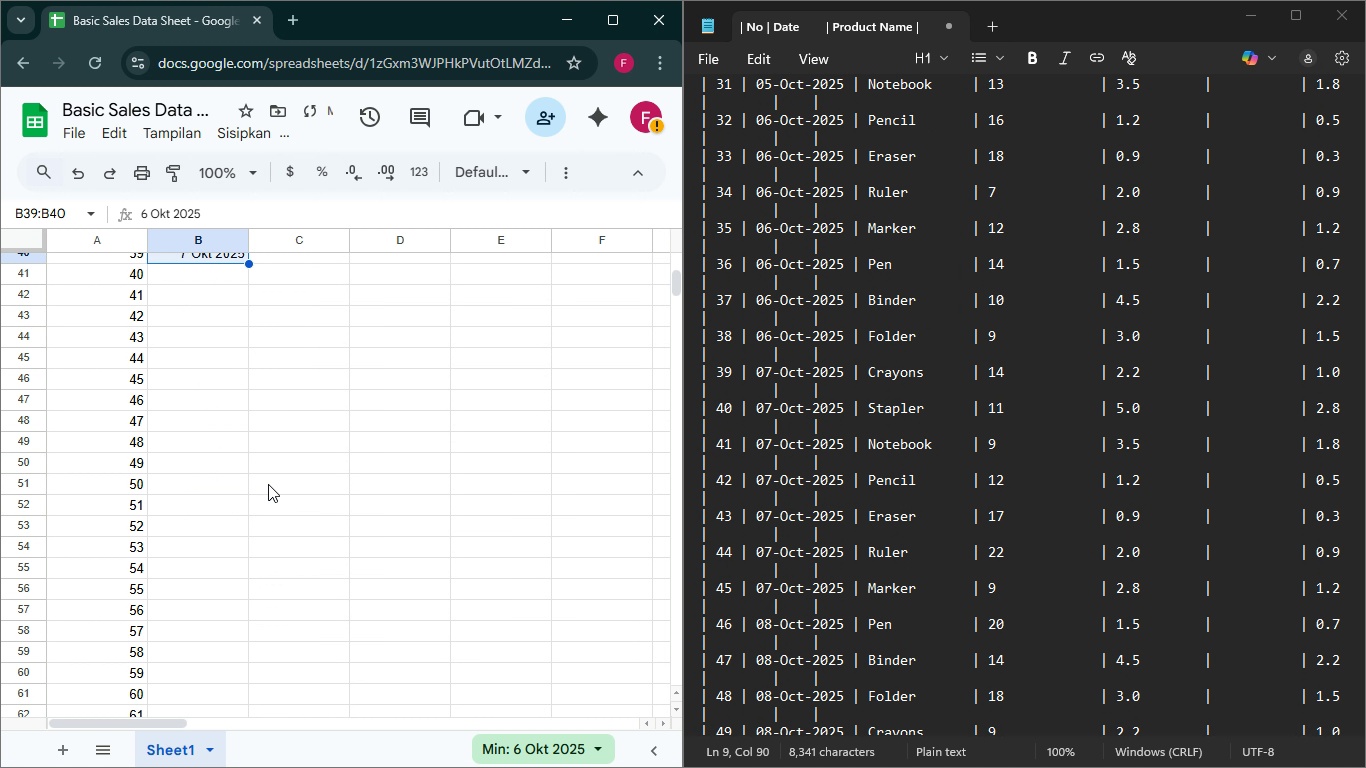 
scroll: coordinate [273, 577], scroll_direction: down, amount: 3.0
 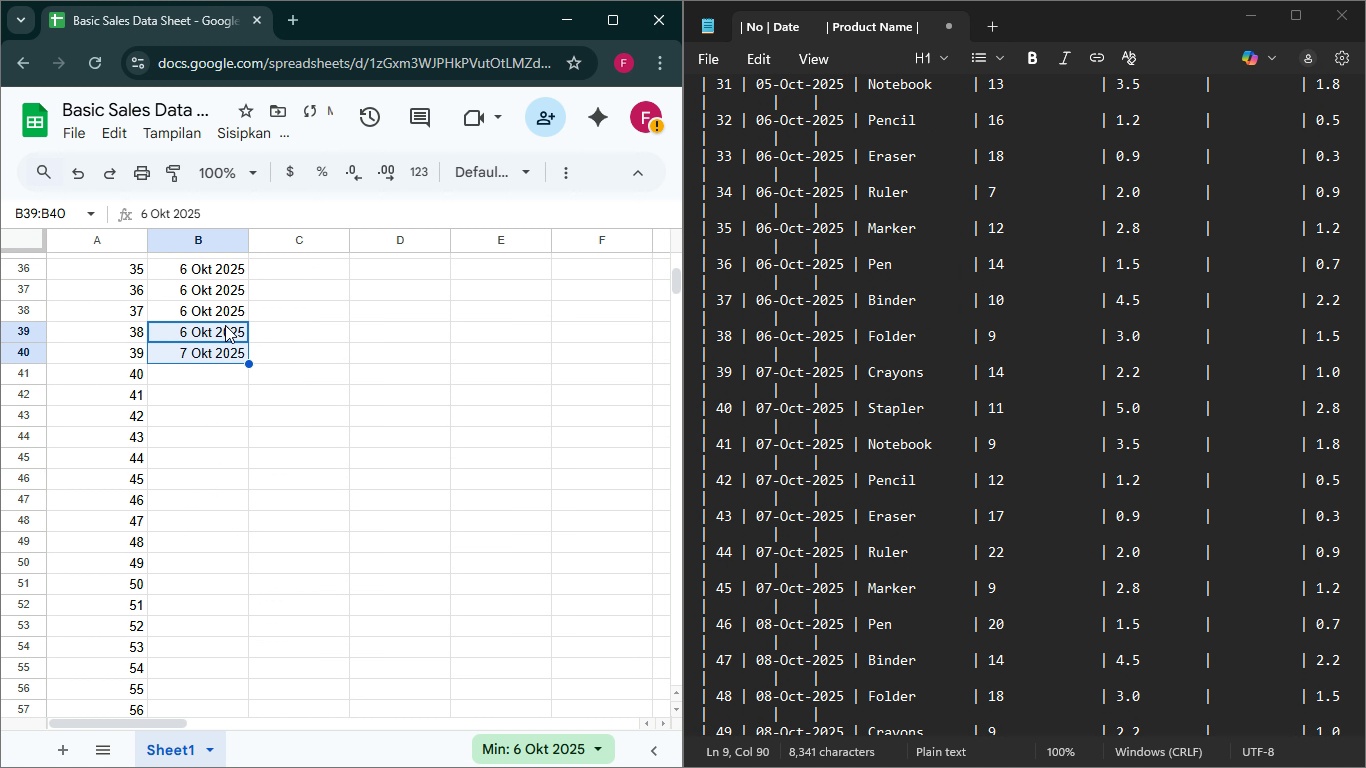 
scroll: coordinate [206, 289], scroll_direction: up, amount: 1.0
 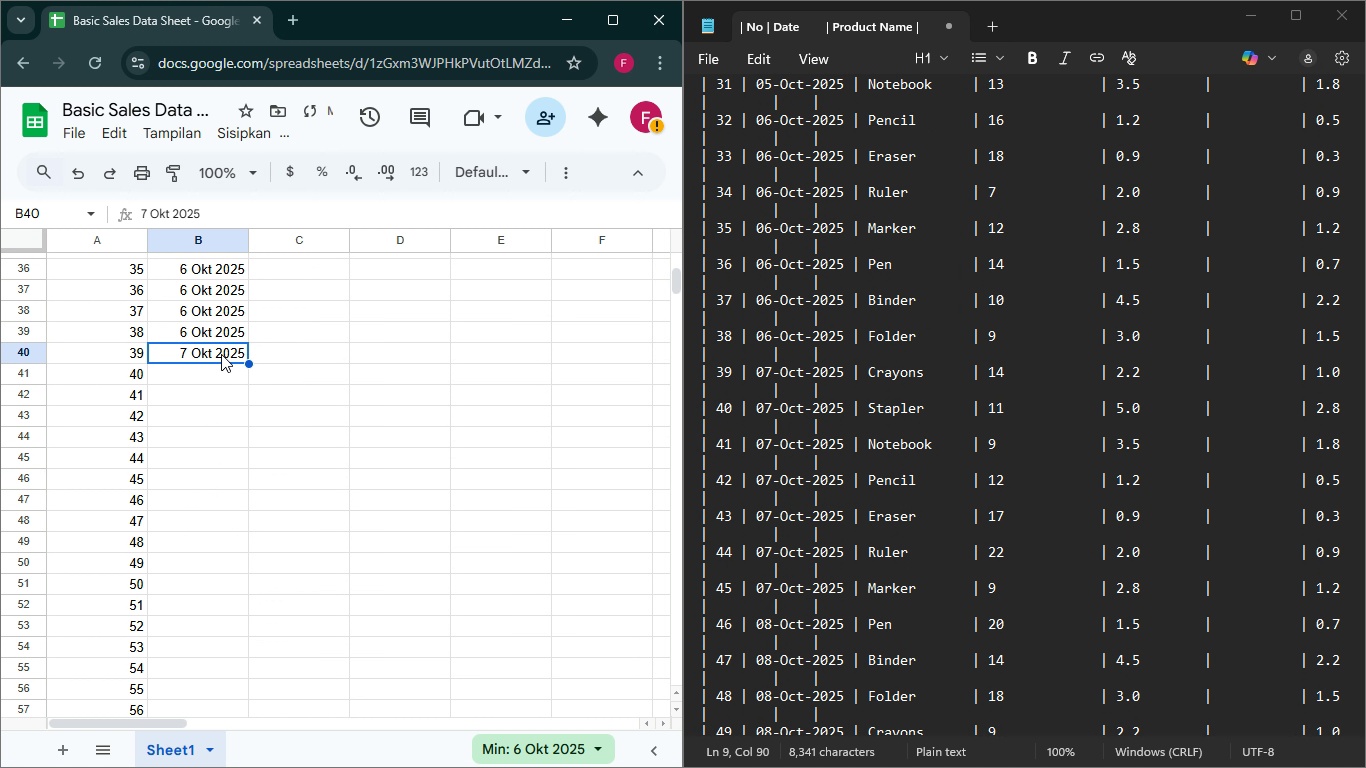 
left_click([221, 354])
 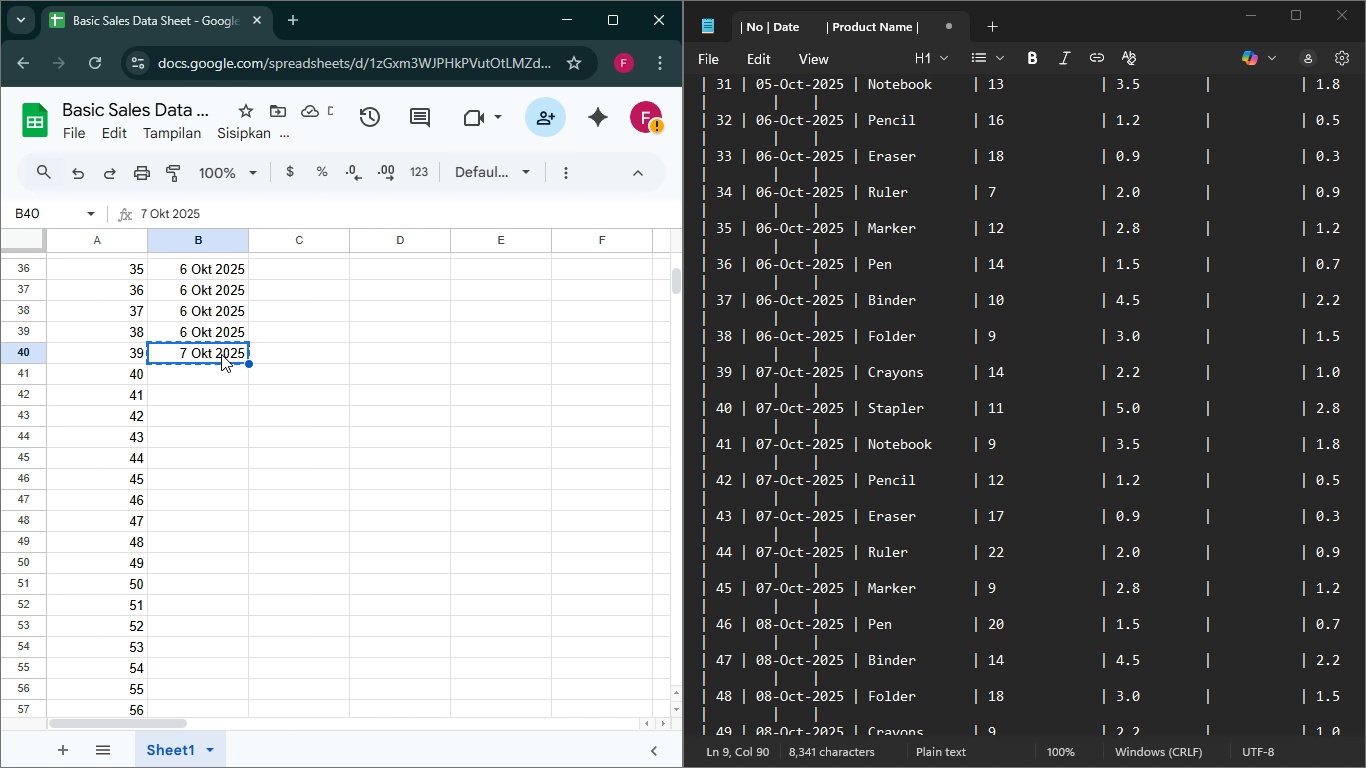 
key(Control+C)
 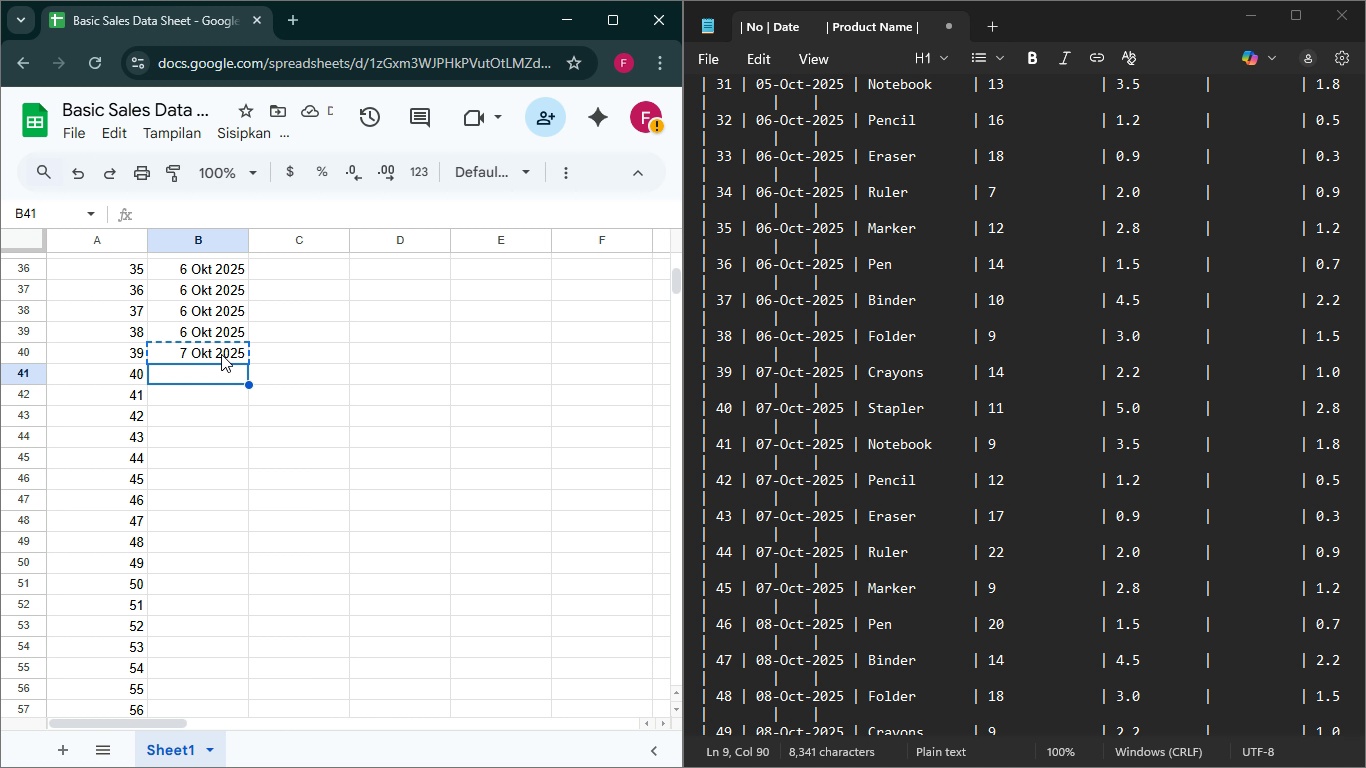 
key(ArrowDown)
 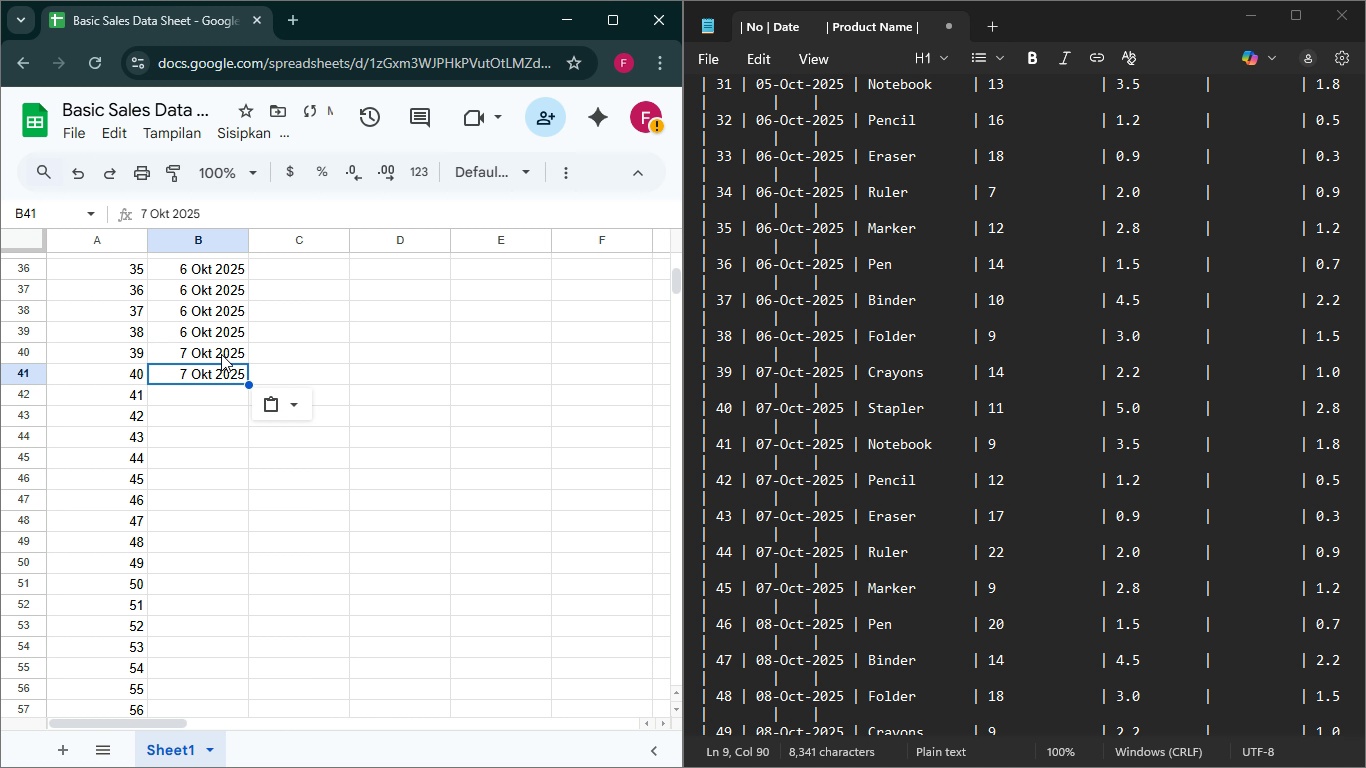 
hold_key(key=ControlLeft, duration=0.53)
 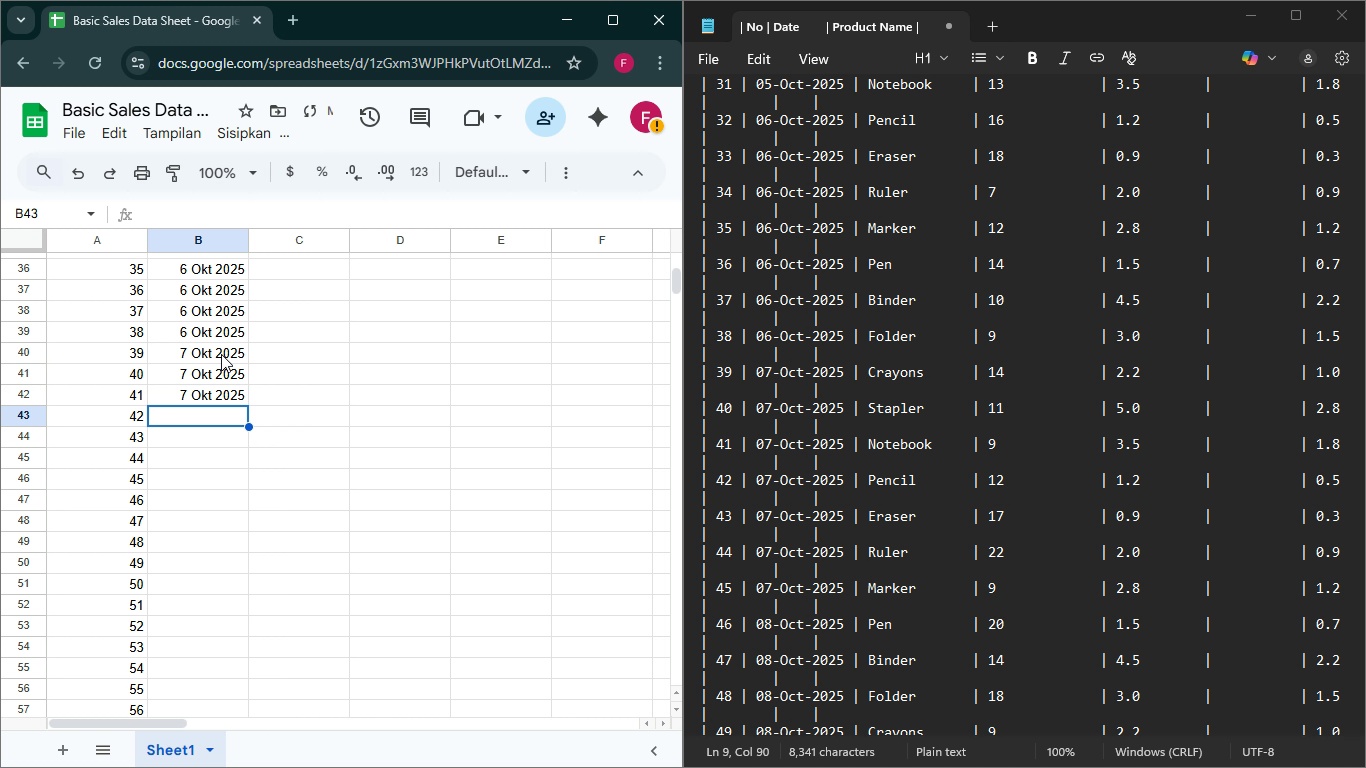 
hold_key(key=V, duration=0.75)
 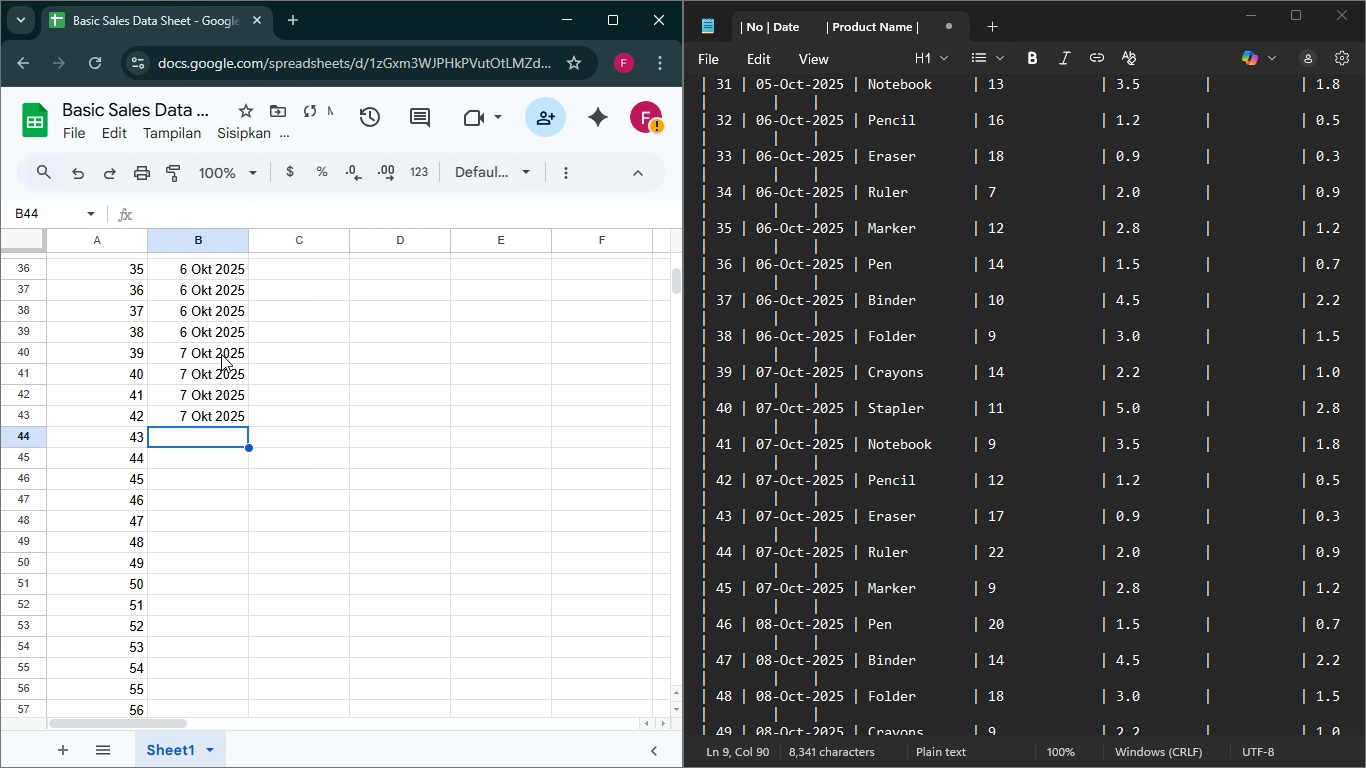 
key(ArrowDown)
 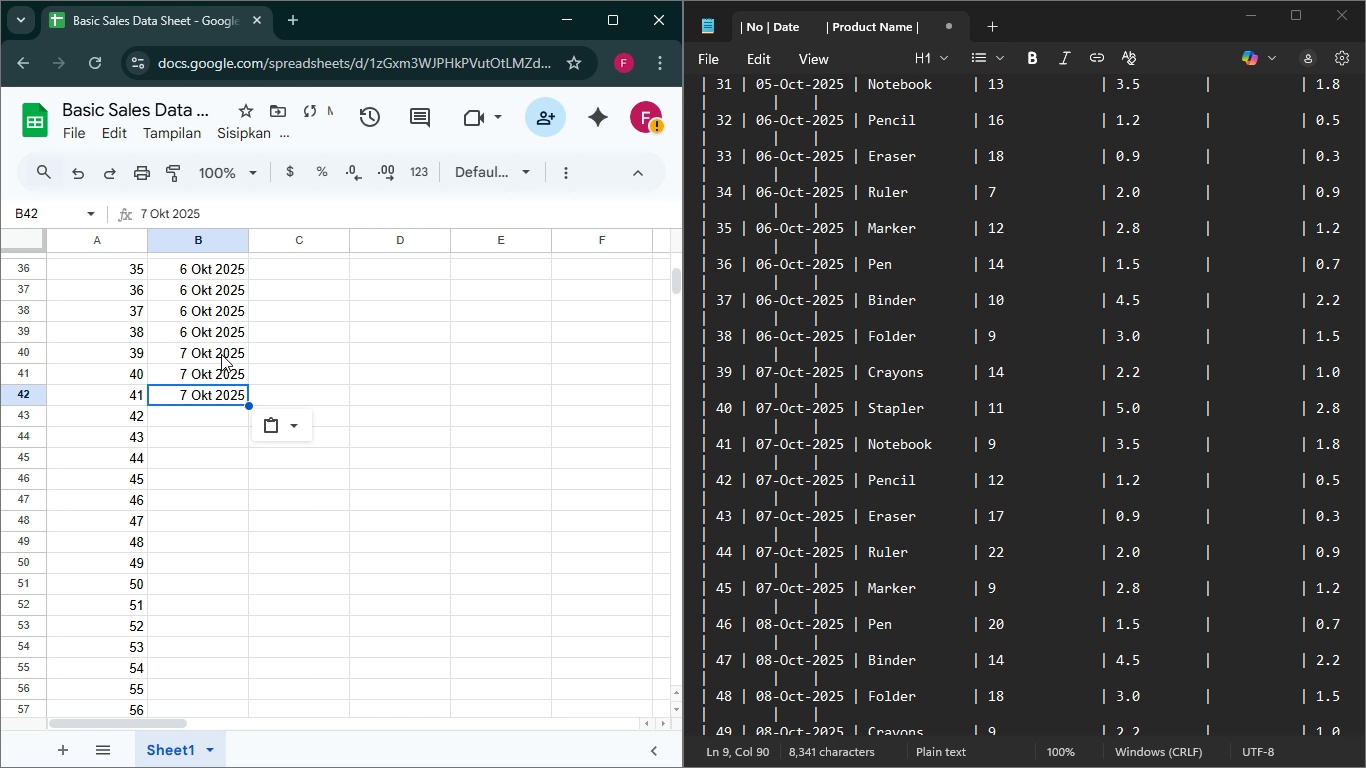 
hold_key(key=ControlLeft, duration=0.58)
 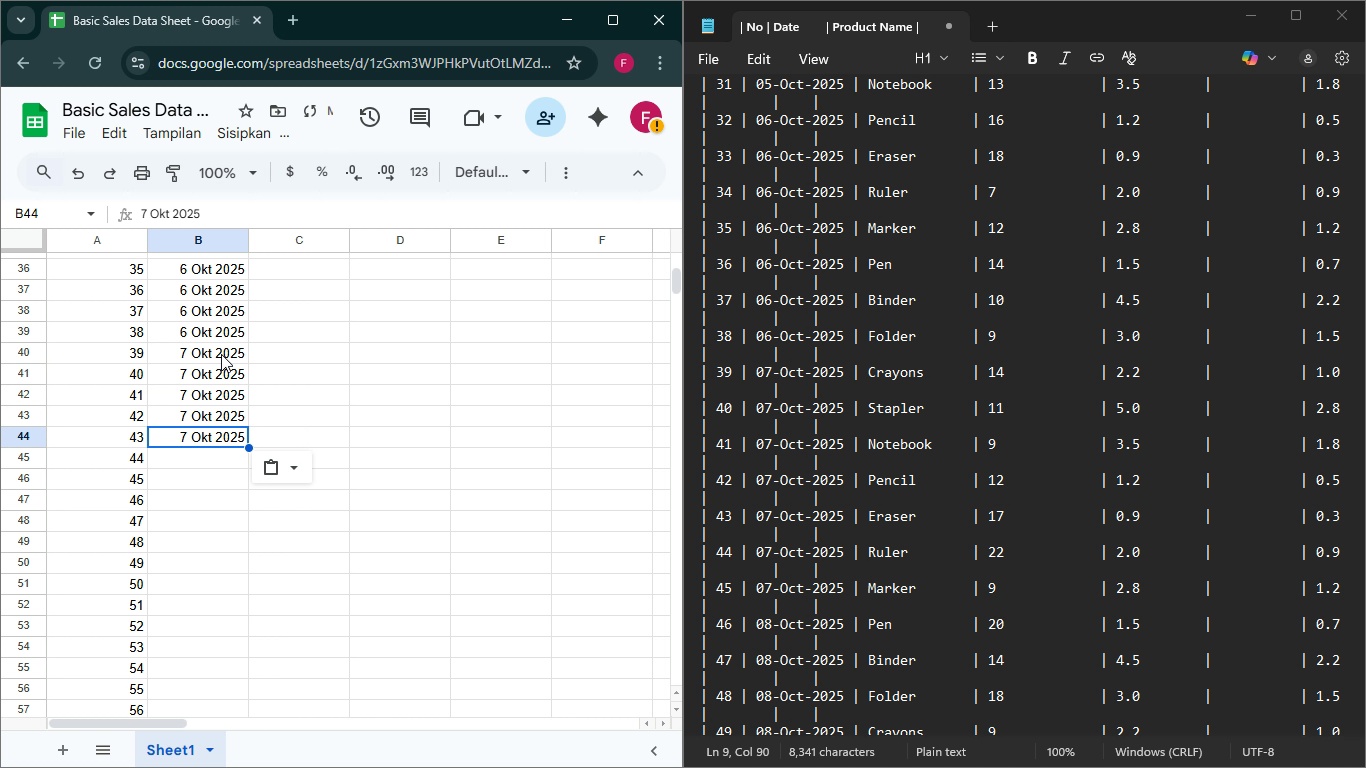 
key(ArrowDown)
 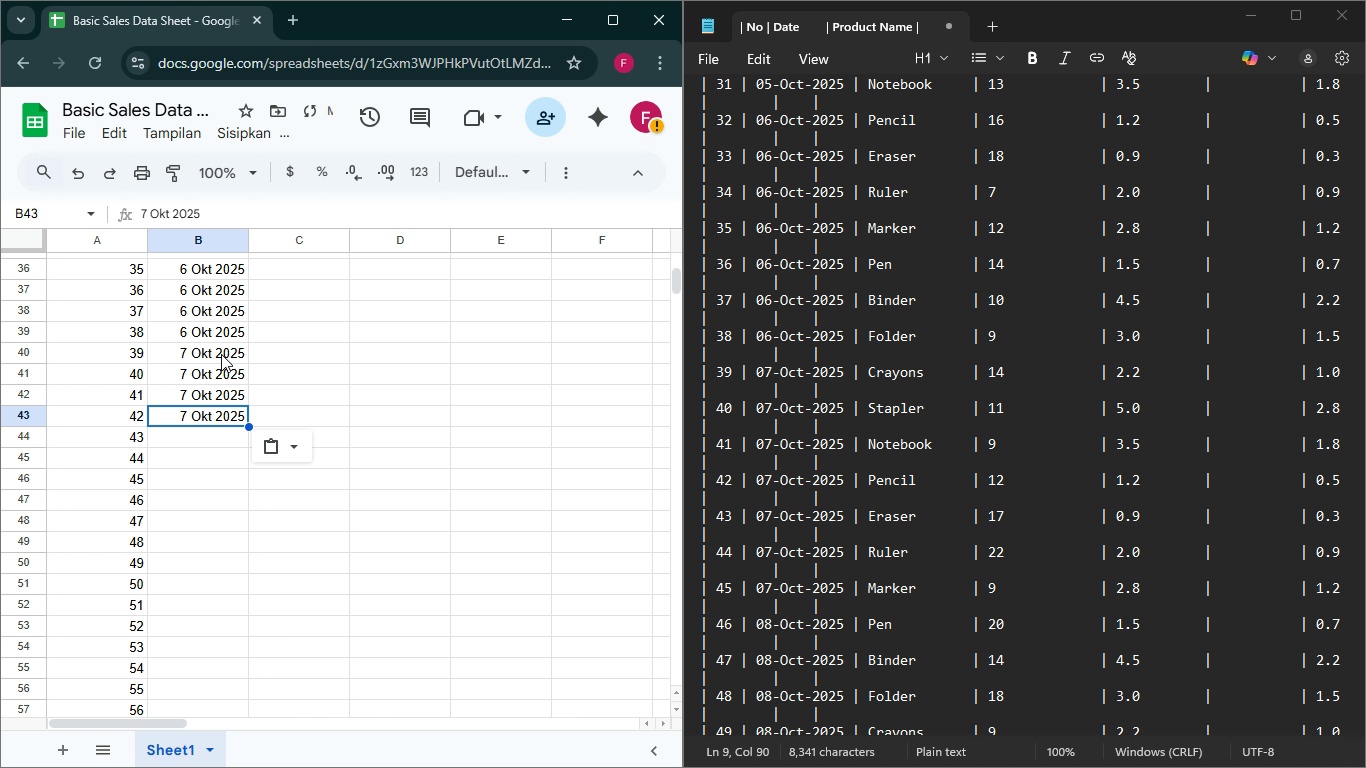 
key(Control+V)
 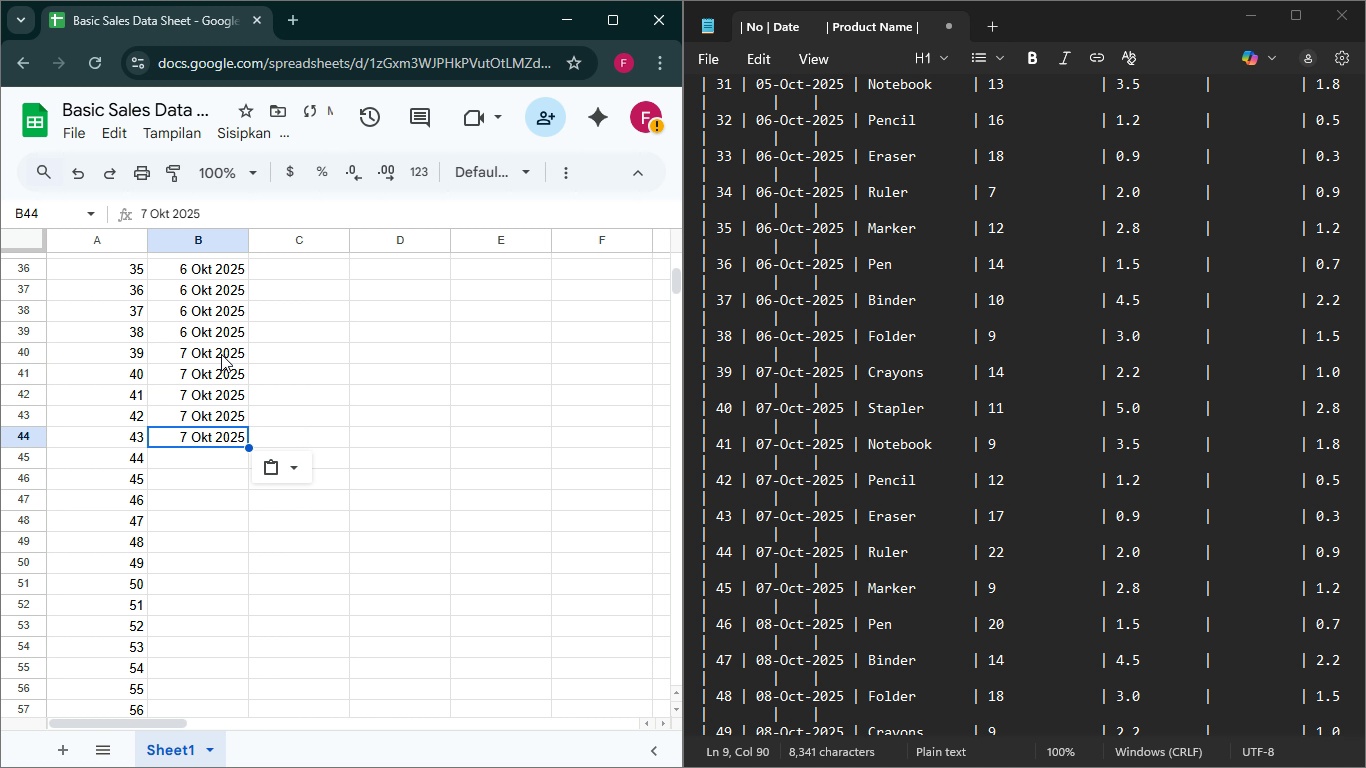 
key(ArrowDown)
 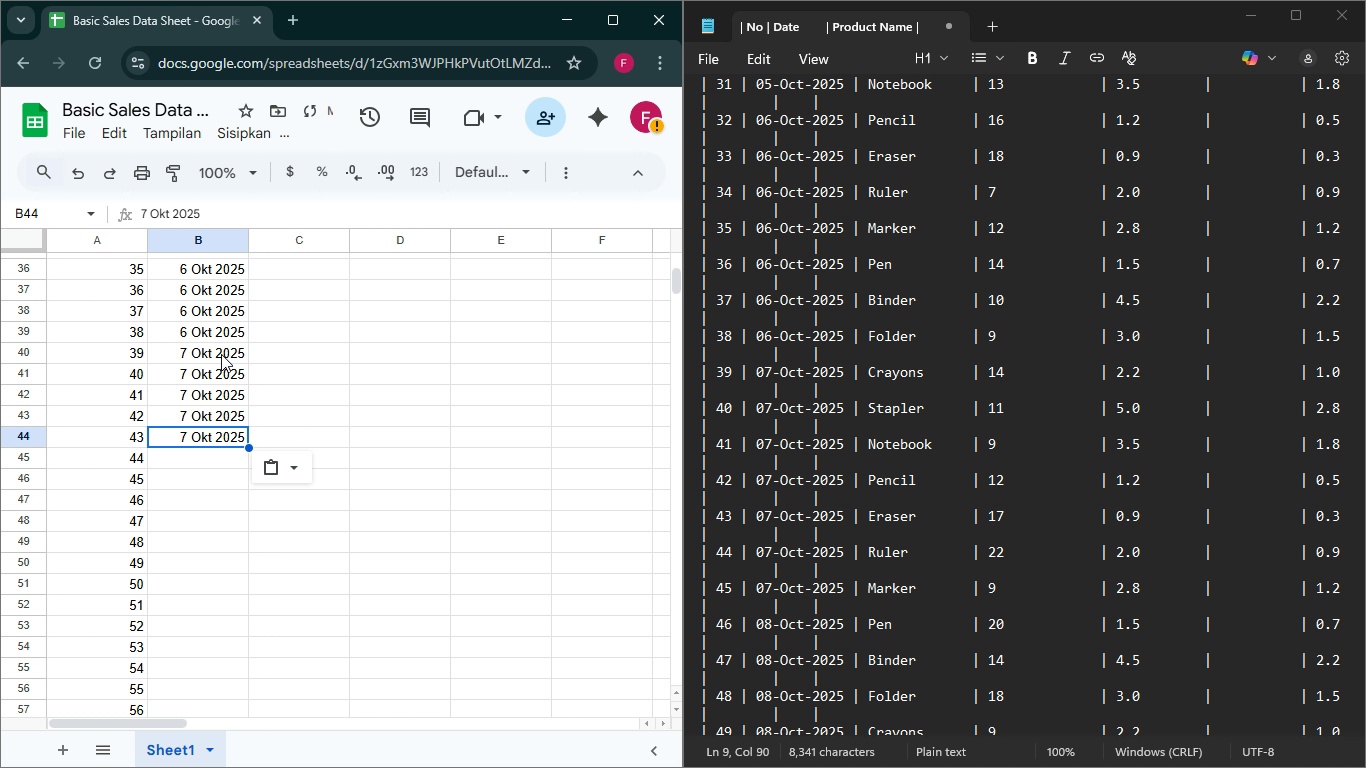 
key(Control+V)
 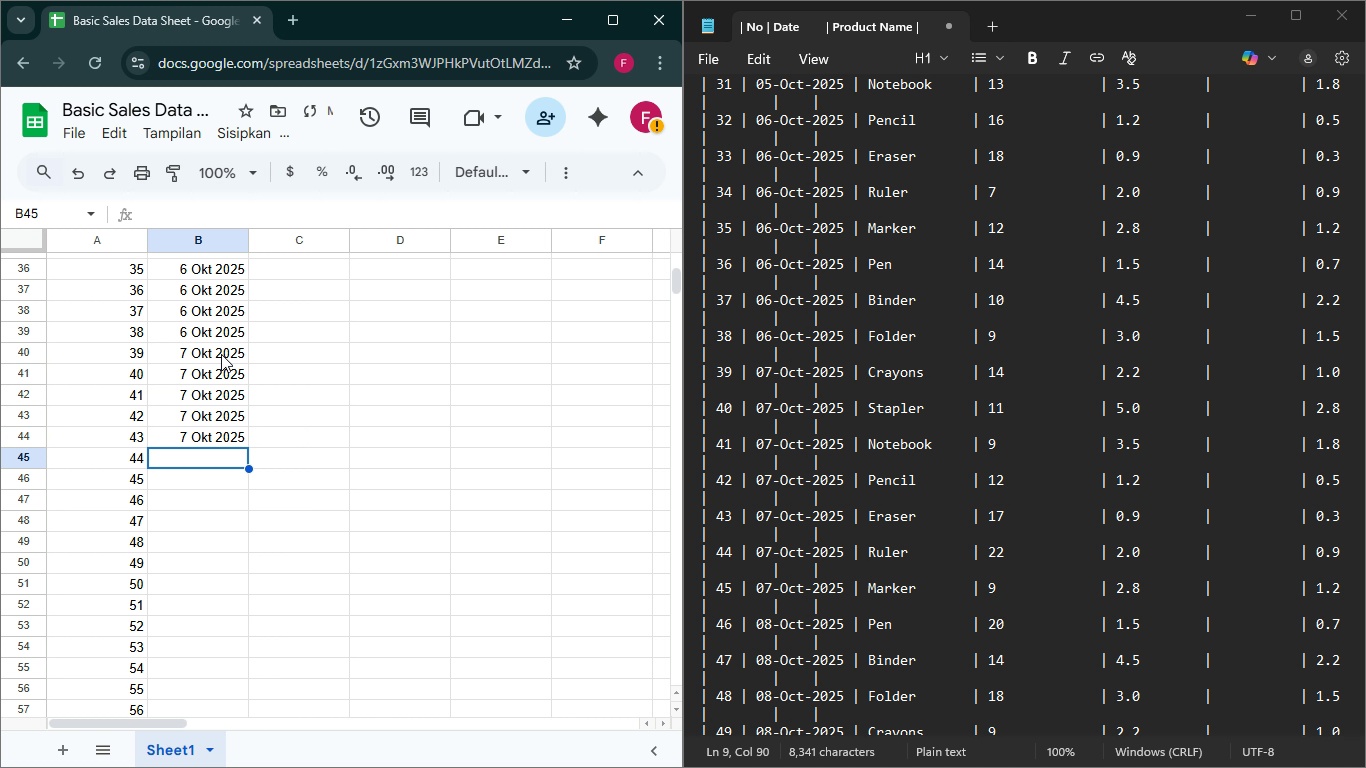 
key(ArrowDown)
 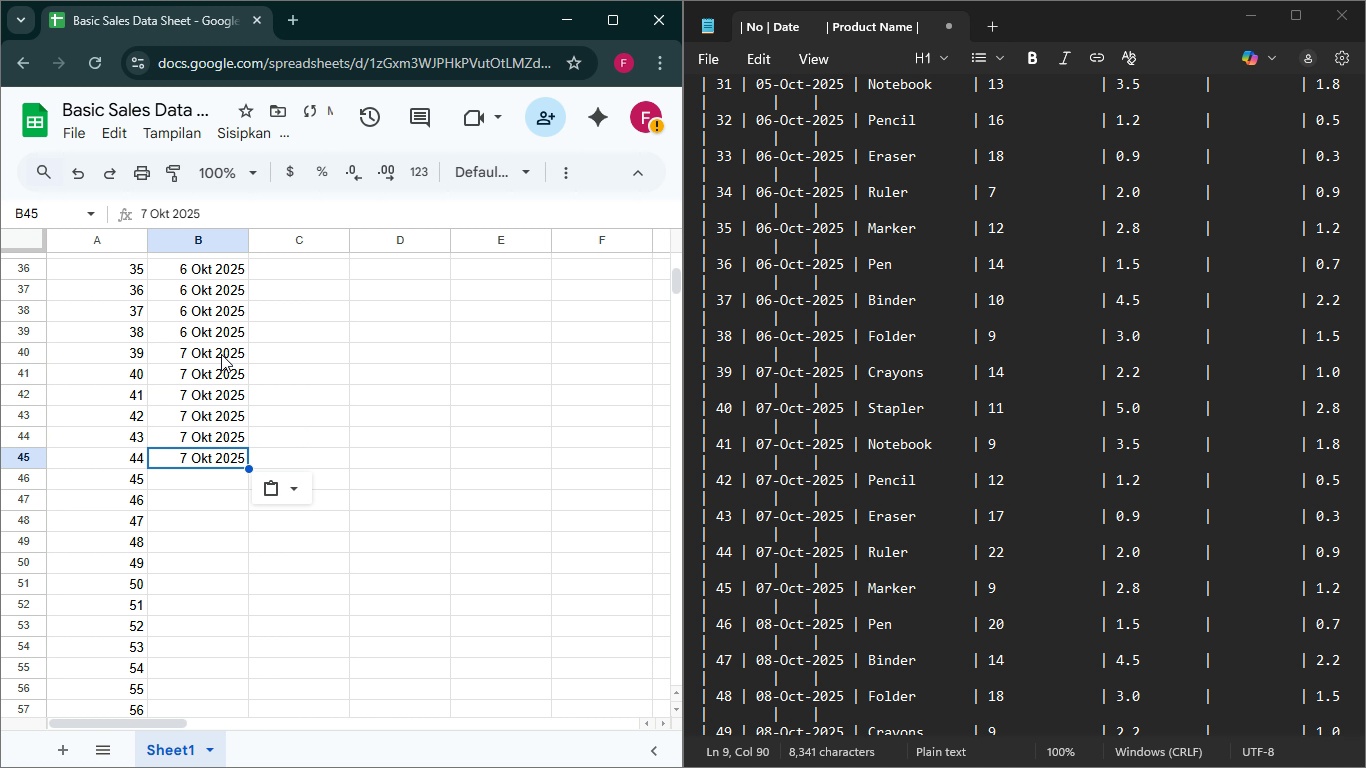 
key(Control+V)
 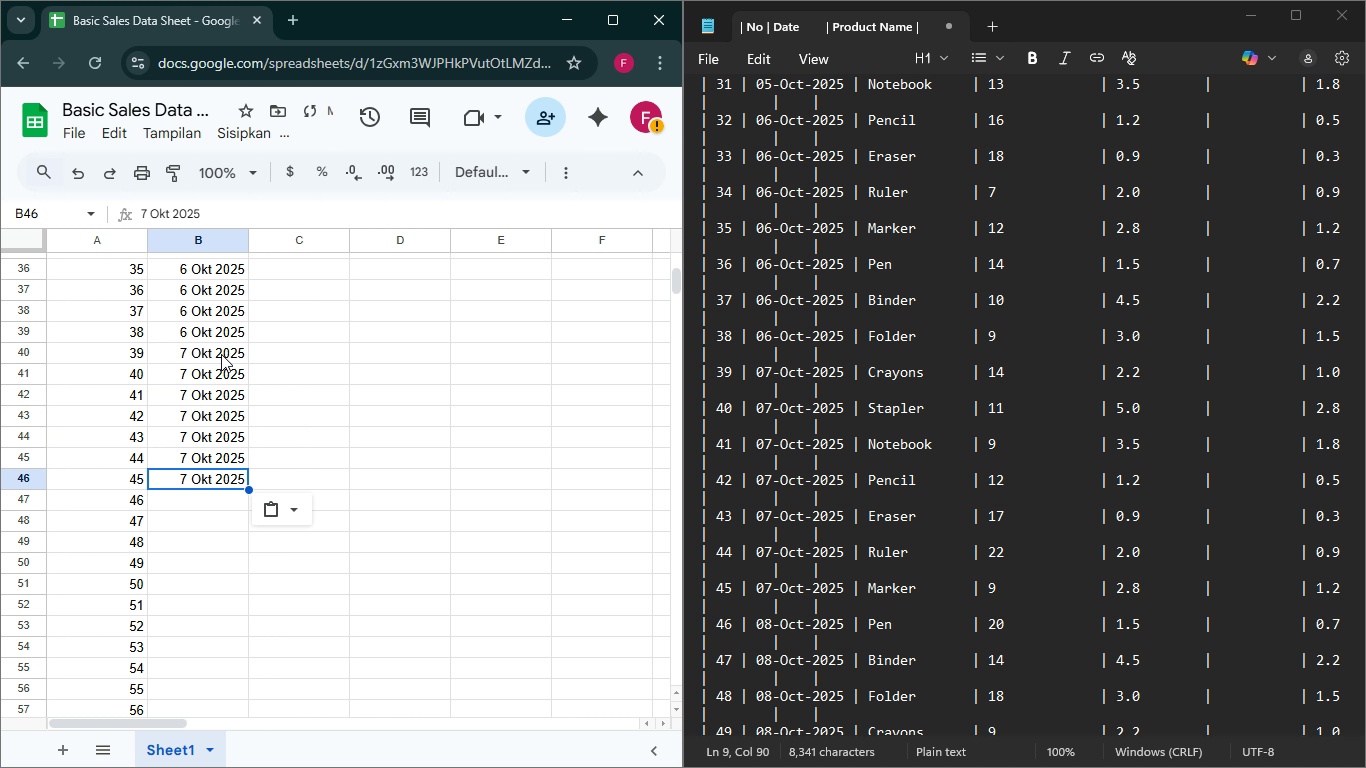 
key(ArrowDown)
 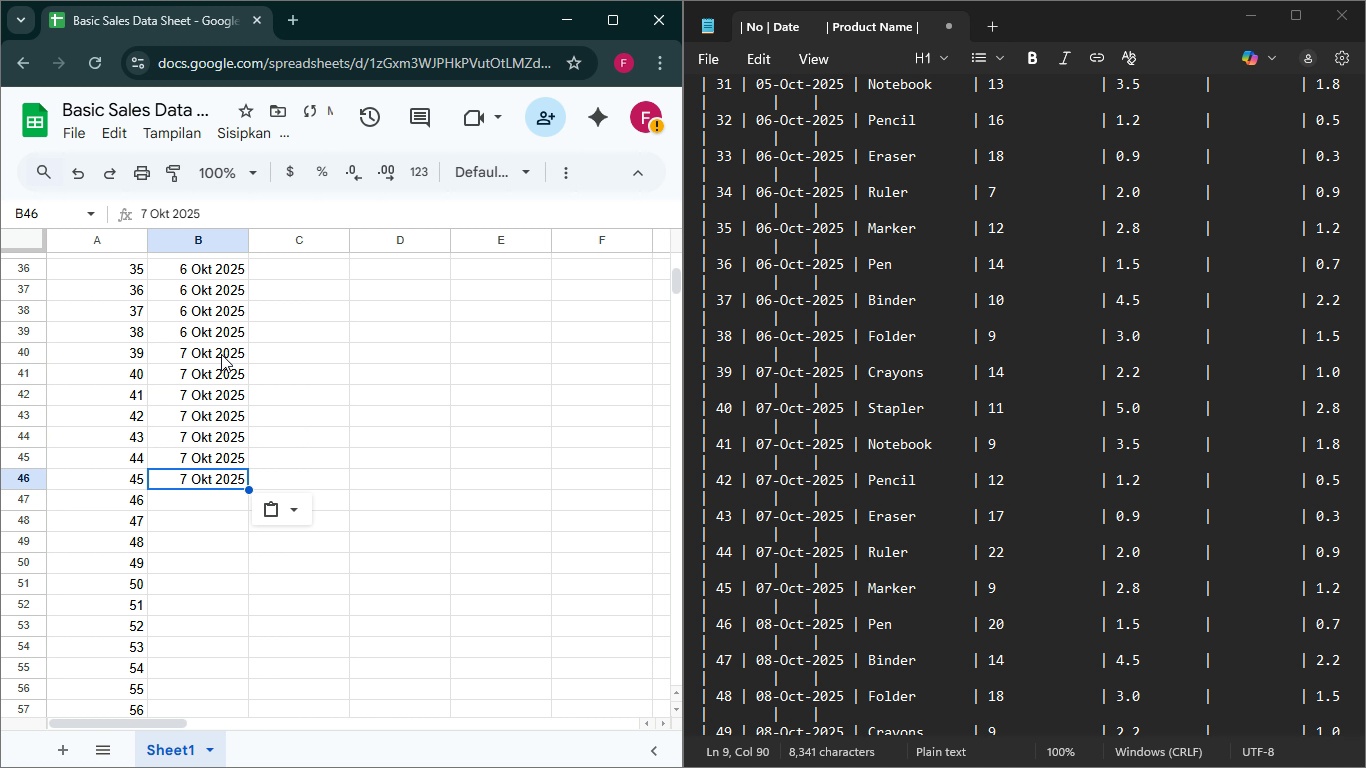 
hold_key(key=ControlLeft, duration=0.61)
 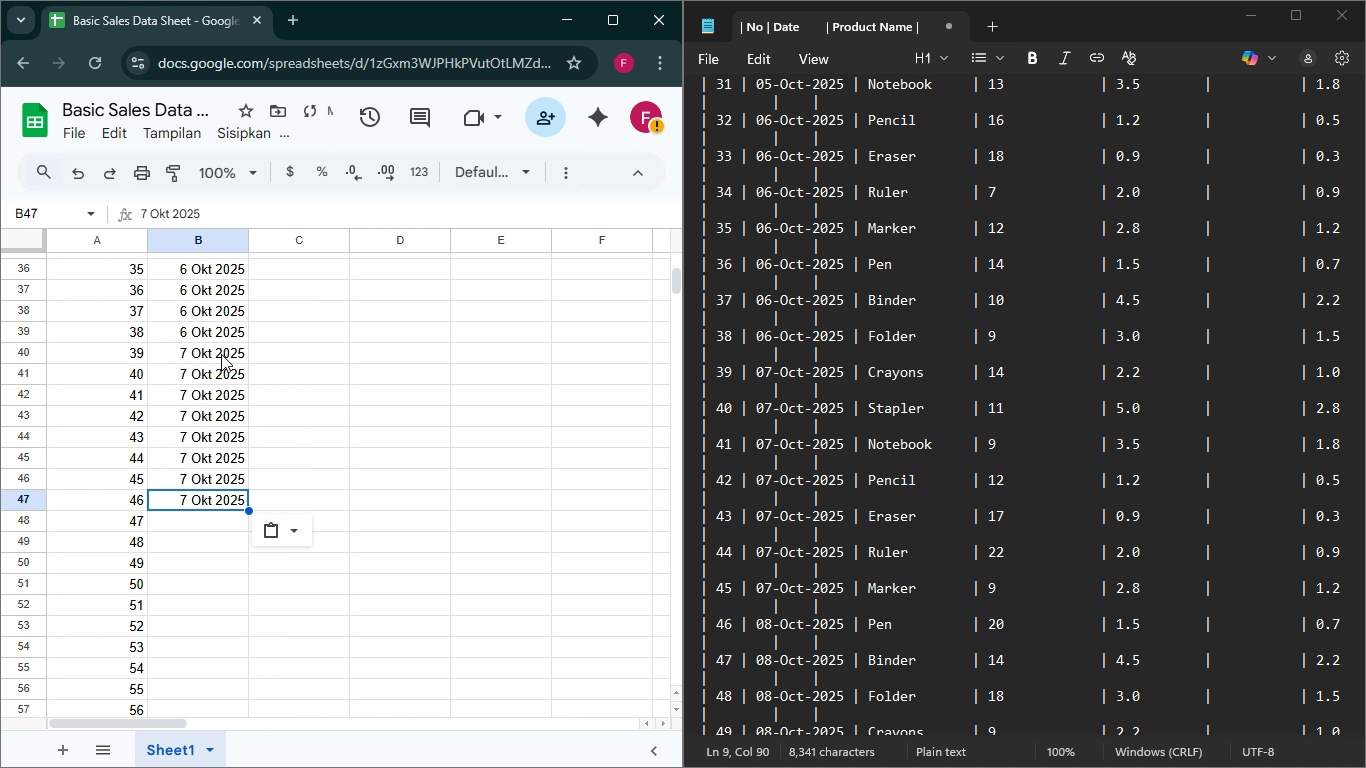 
hold_key(key=V, duration=0.35)
 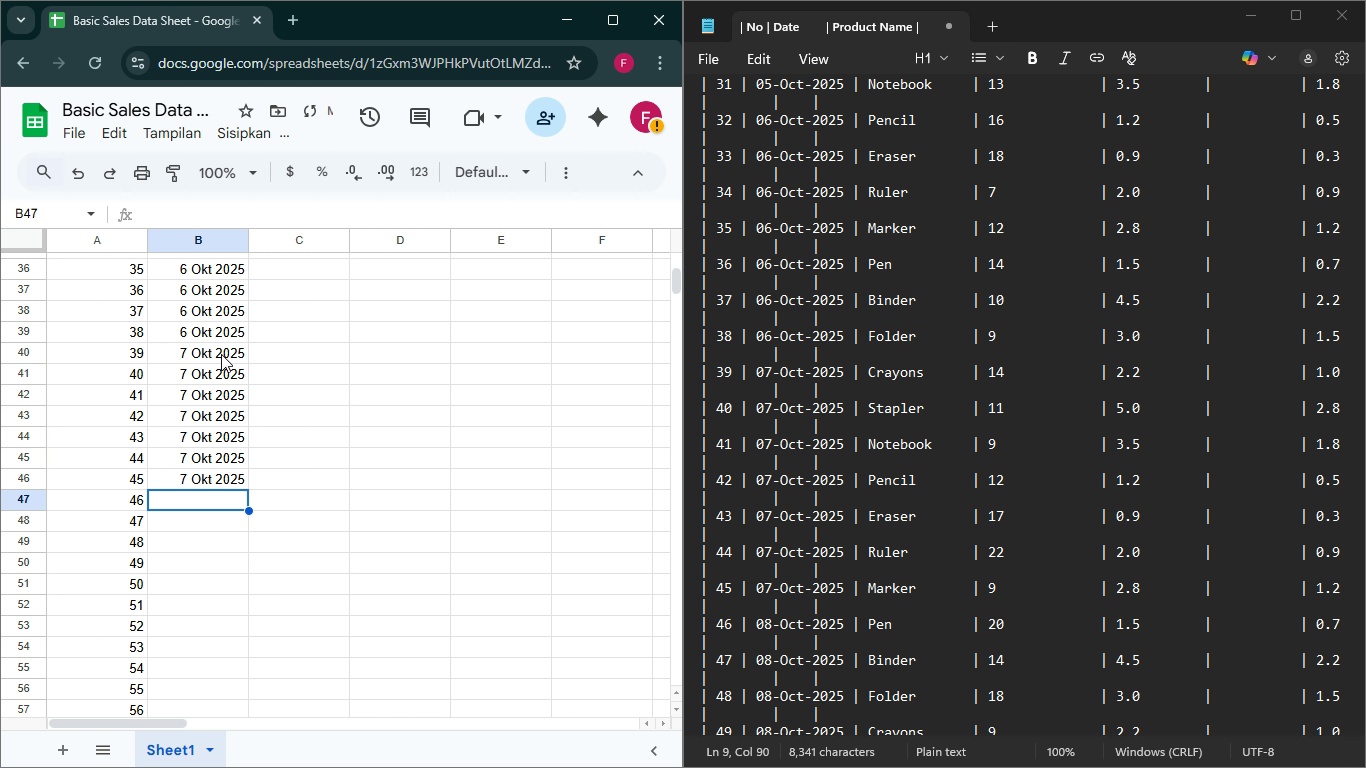 
hold_key(key=V, duration=0.98)
 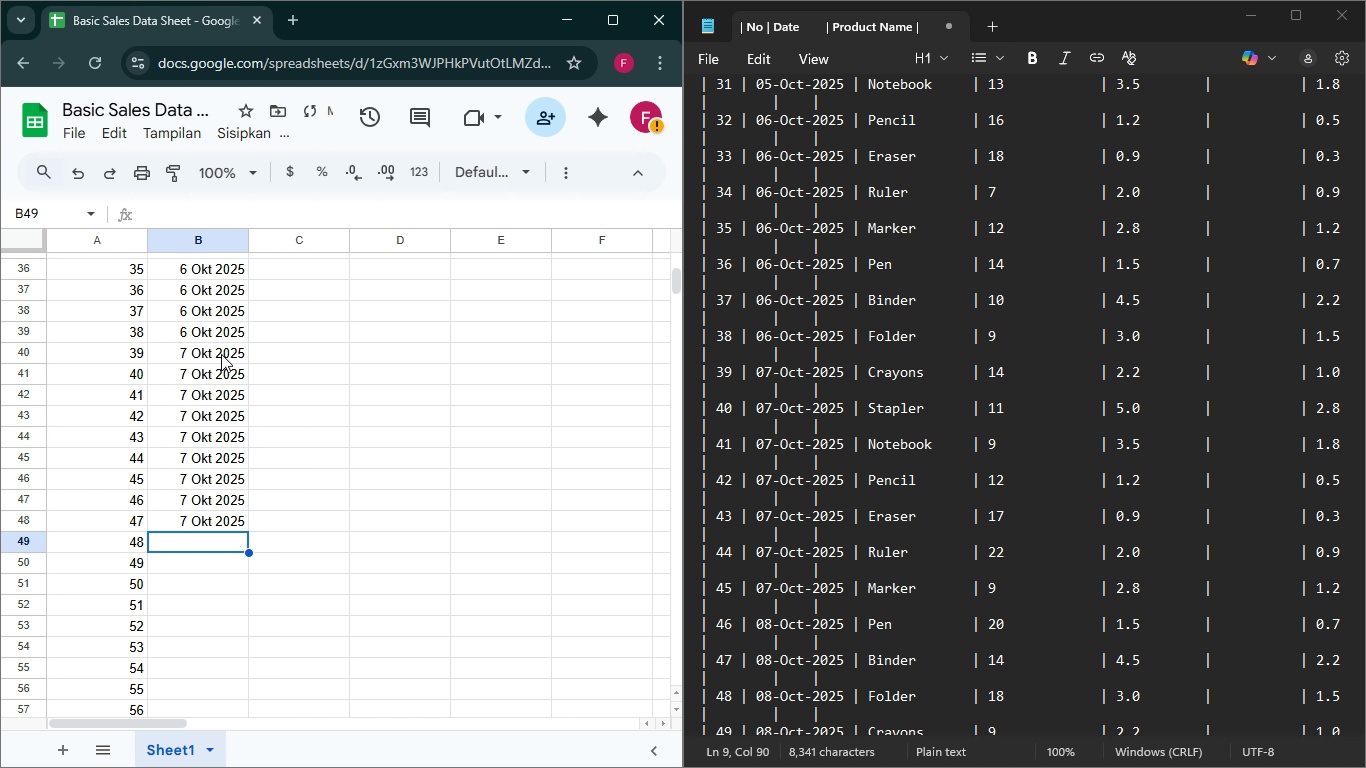 
key(ArrowDown)
 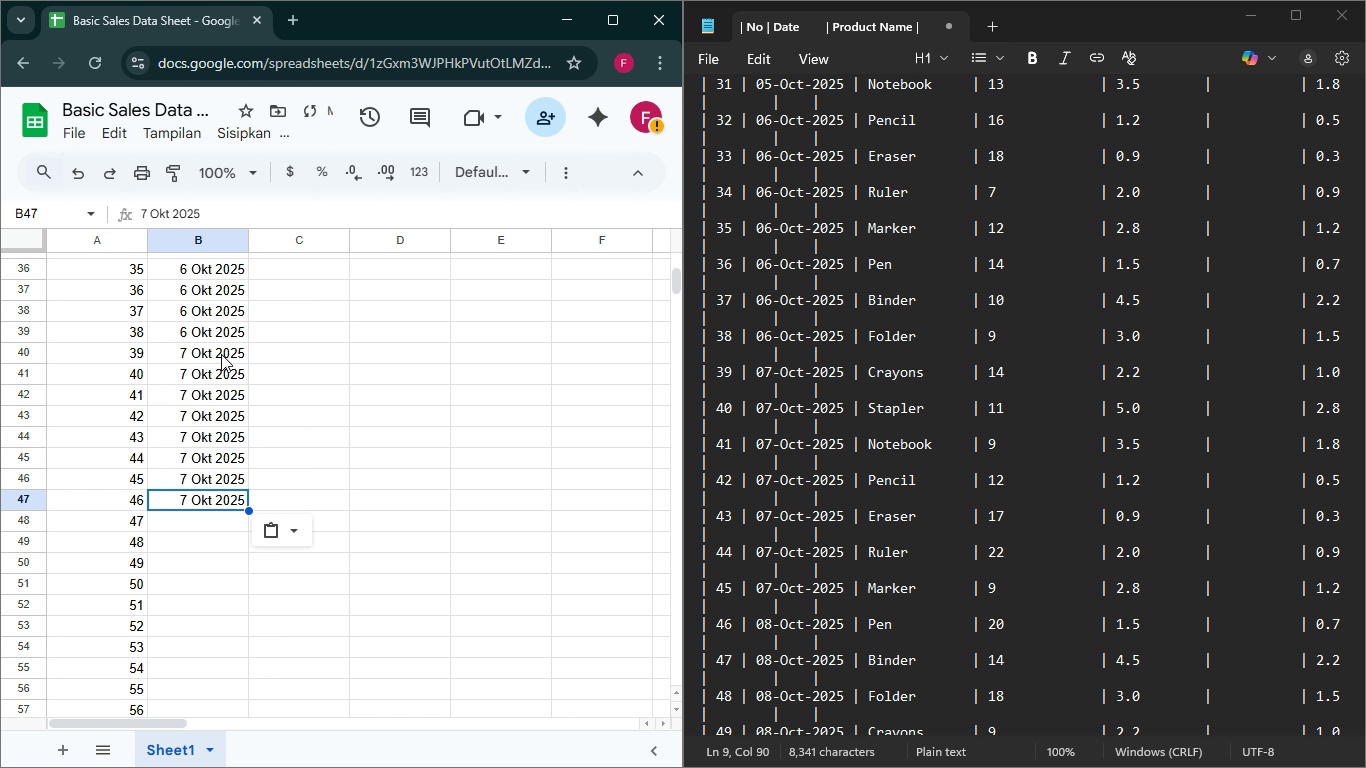 
hold_key(key=ControlLeft, duration=0.51)
 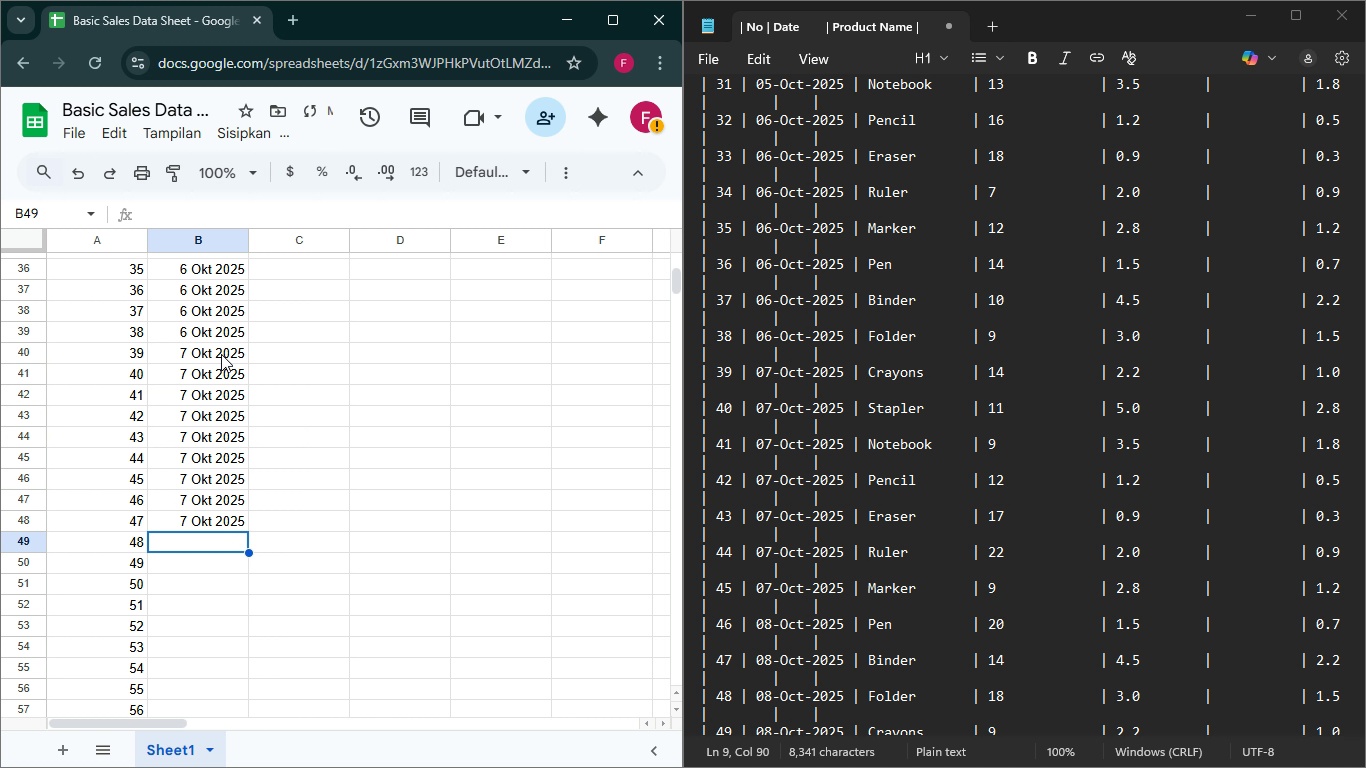 
key(ArrowDown)
 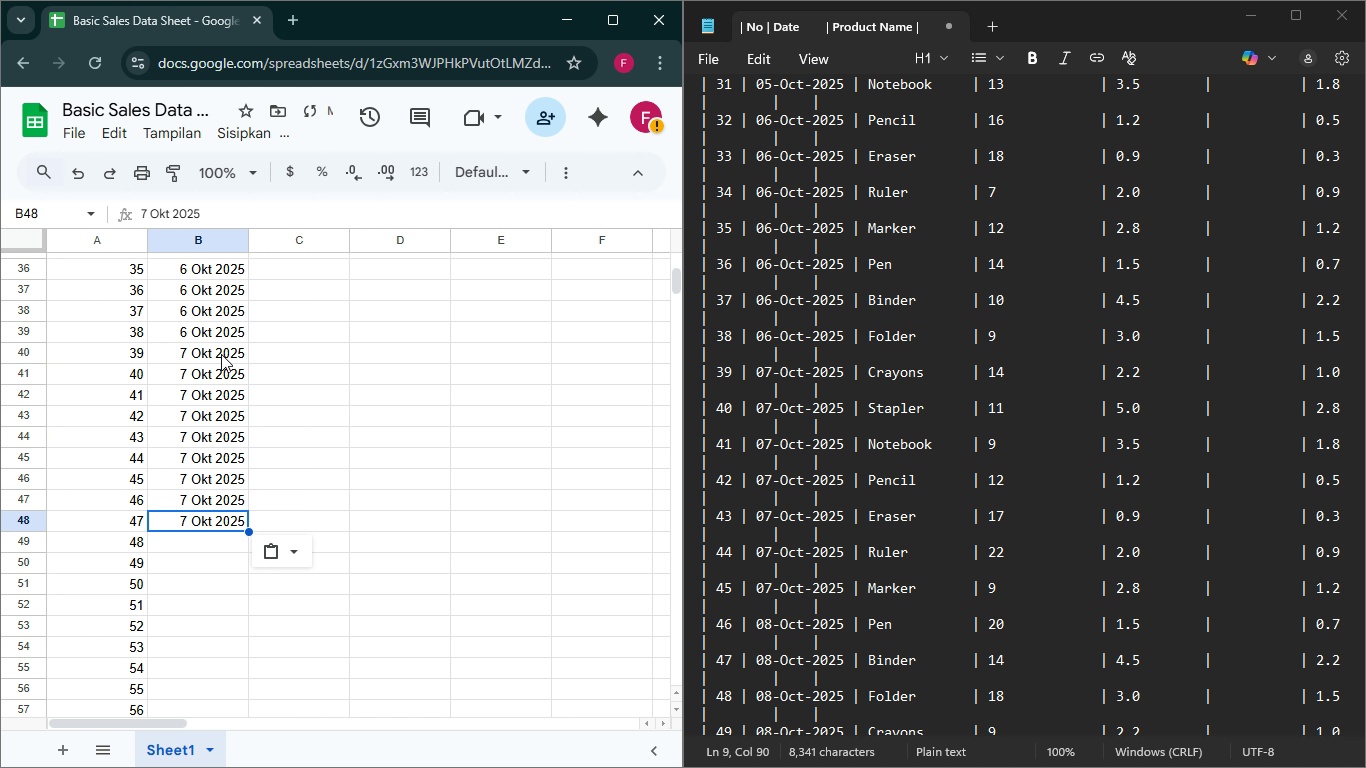 
key(Control+V)
 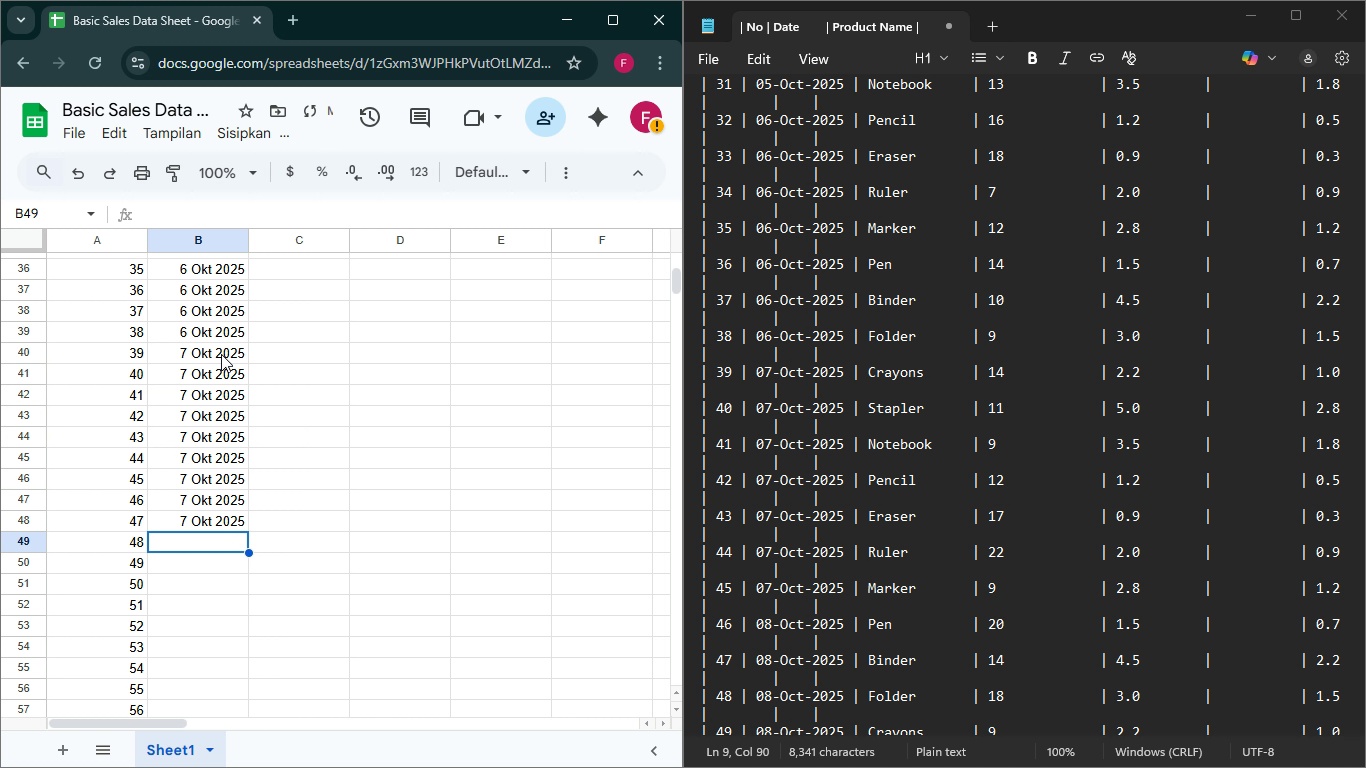 
key(ArrowDown)
 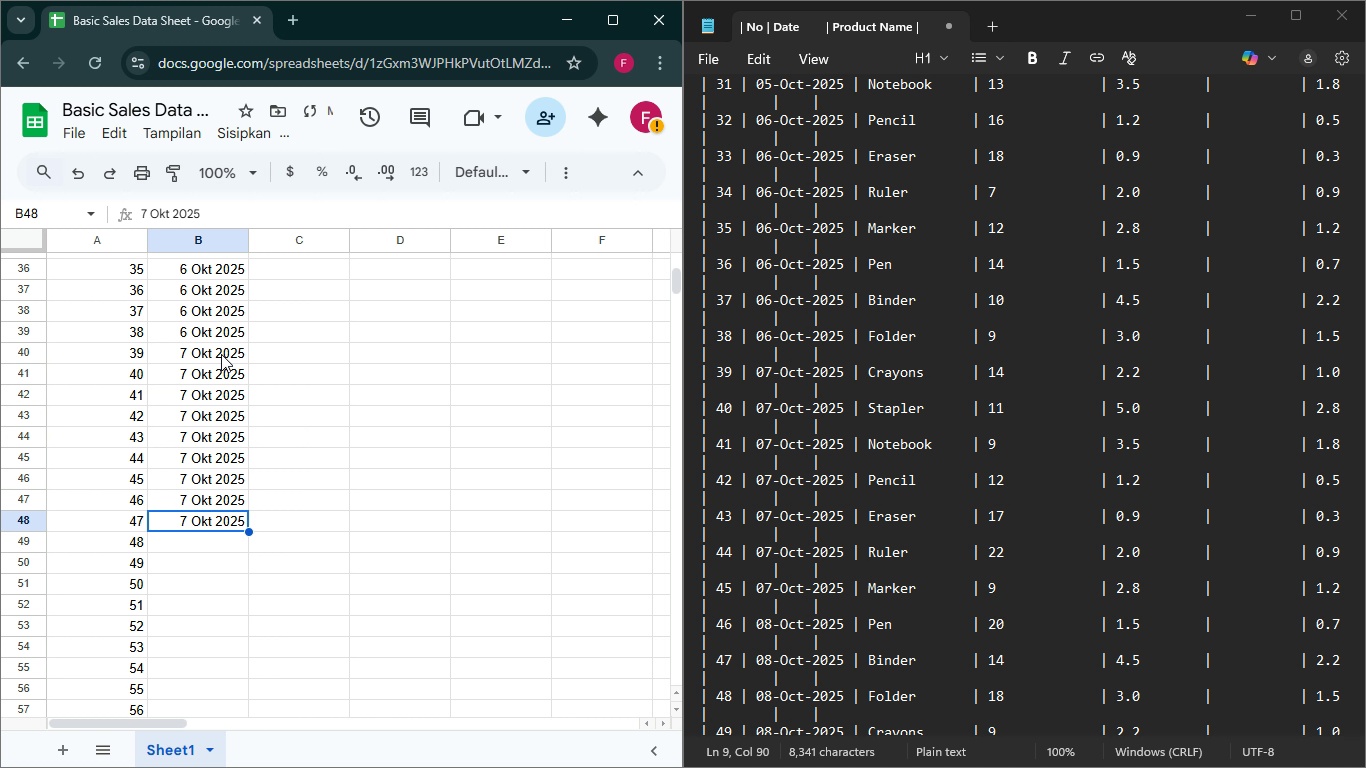 
key(ArrowUp)
 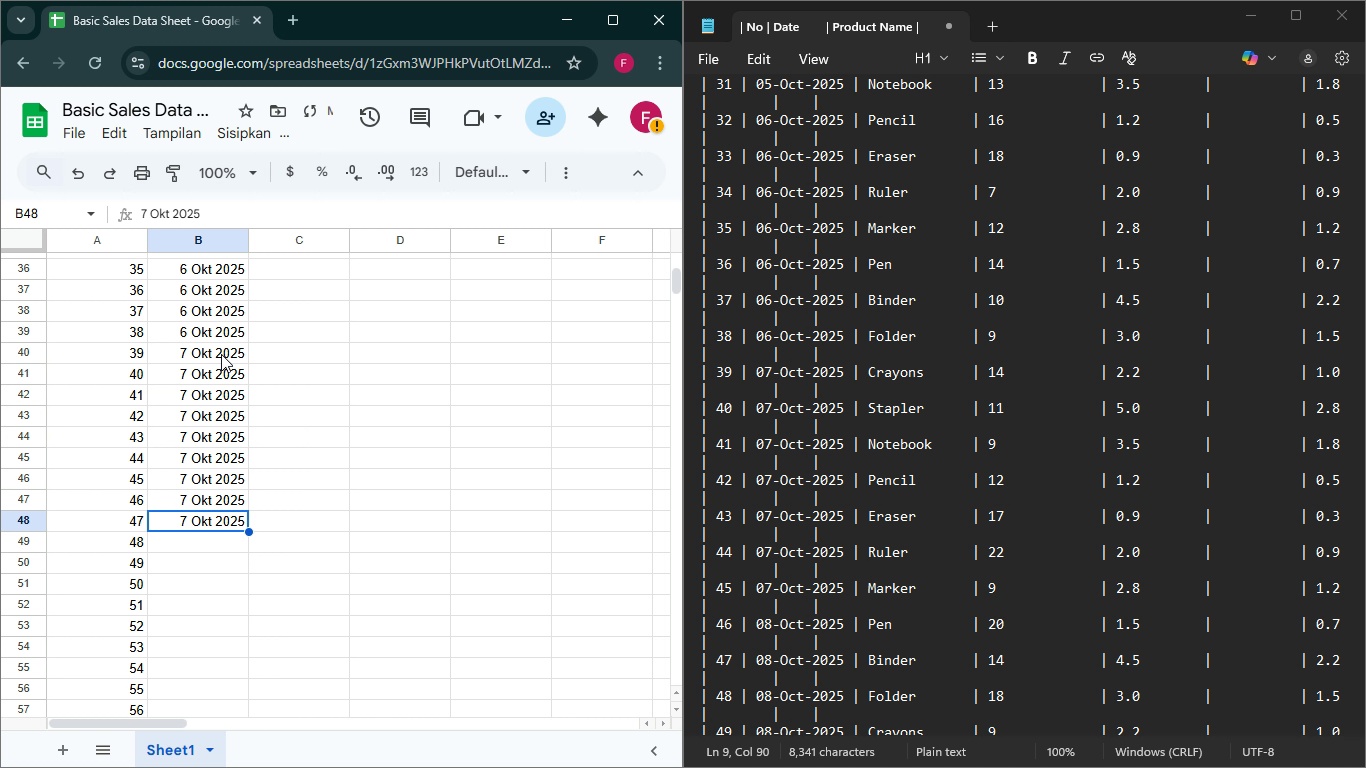 
key(ArrowUp)
 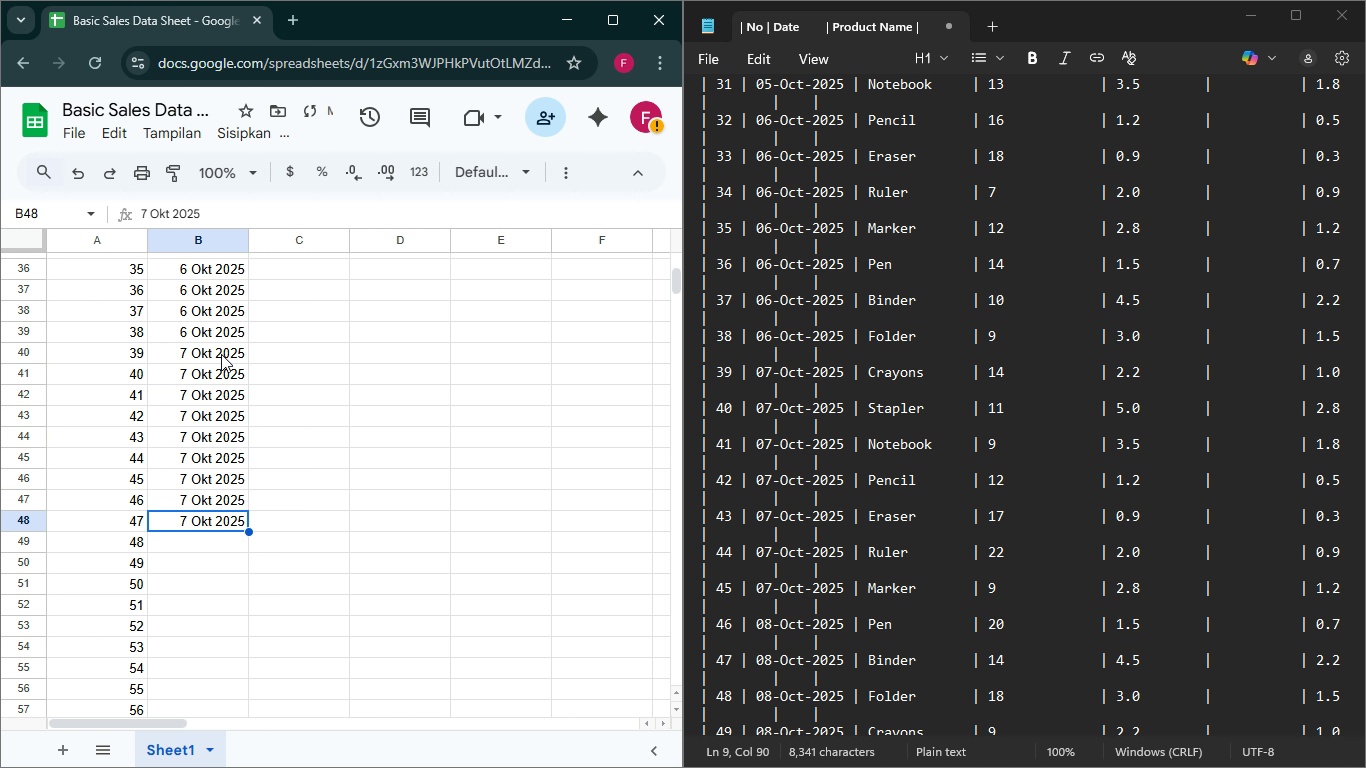 
key(ArrowDown)
 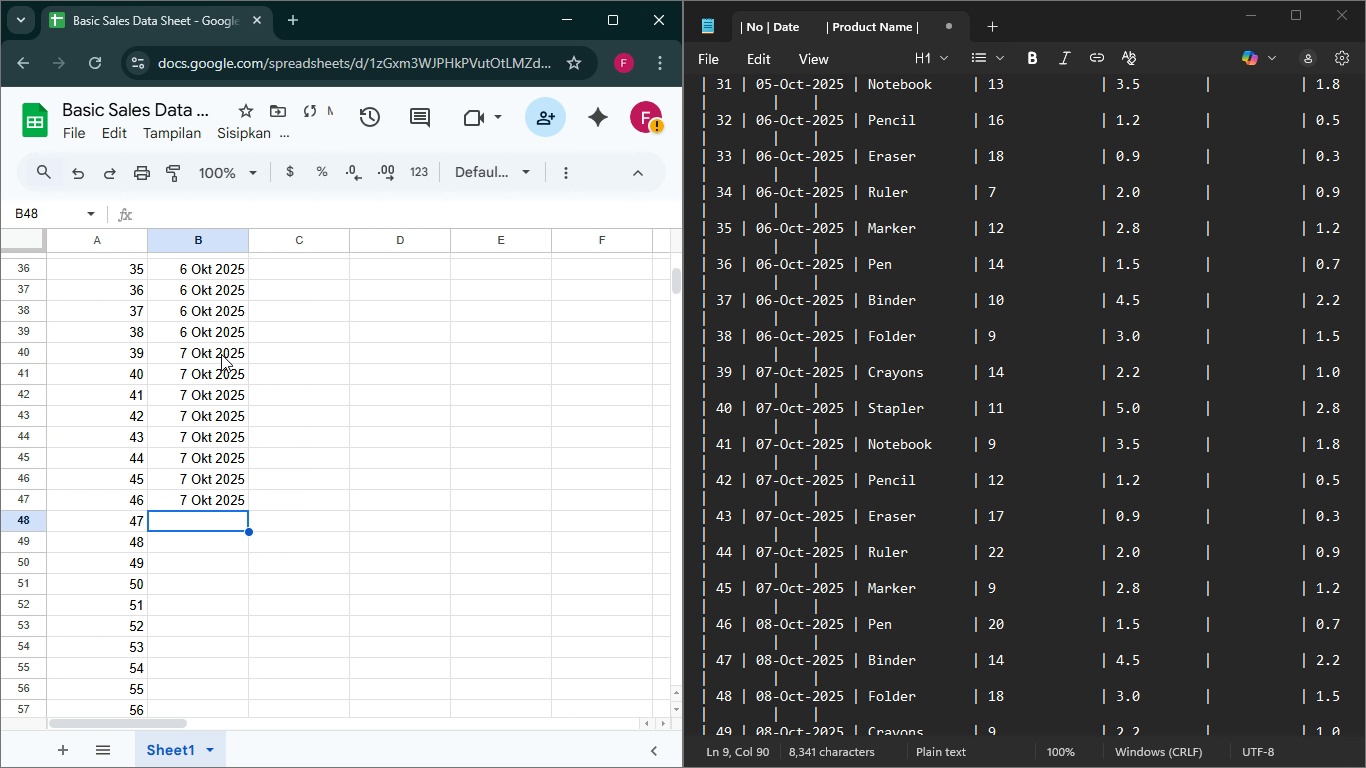 
key(Delete)
 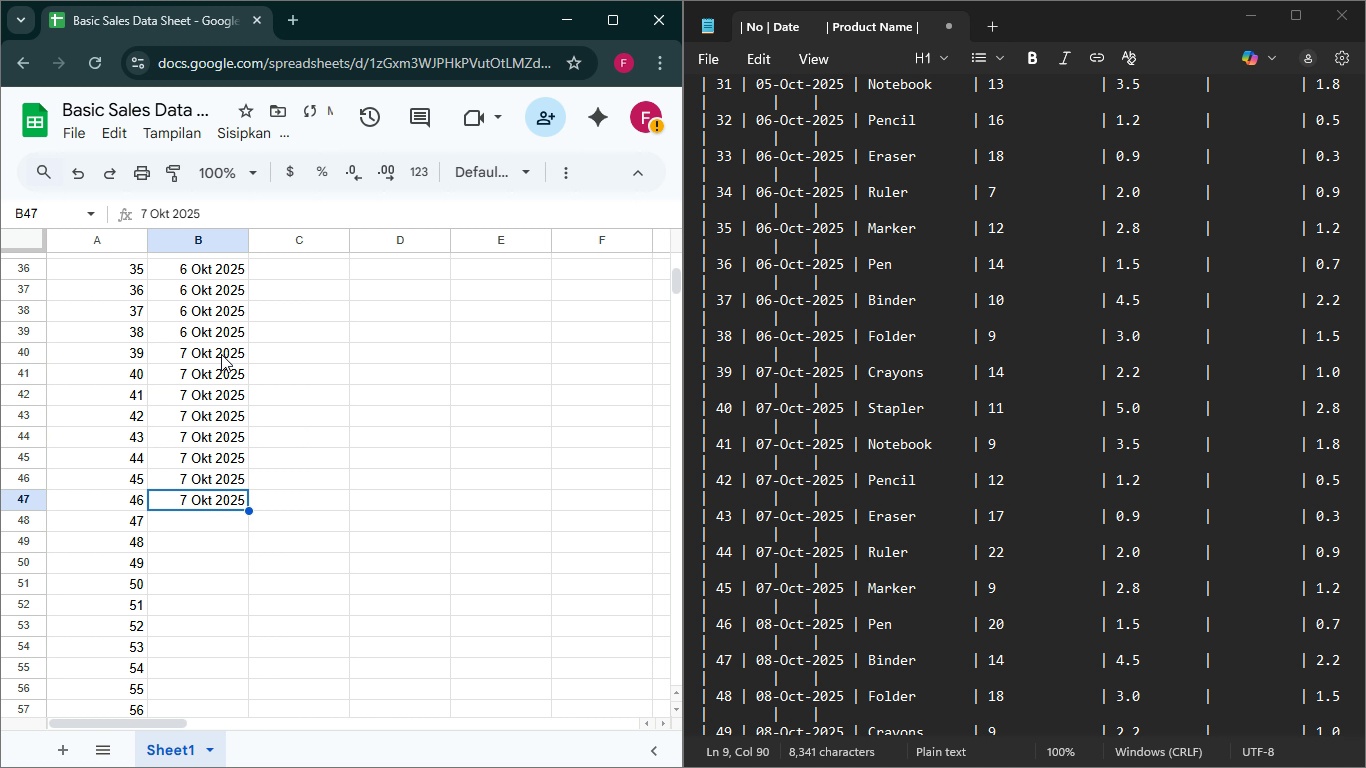 
key(ArrowUp)
 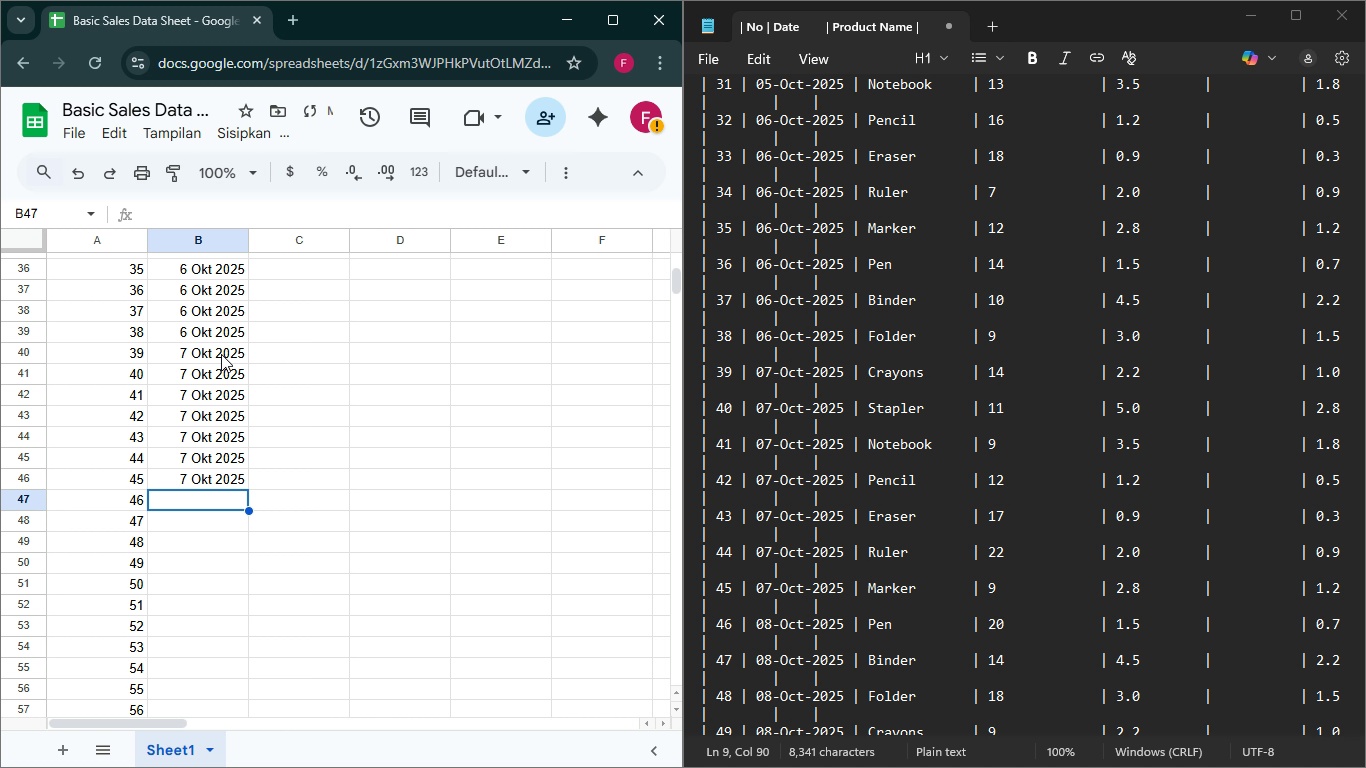 
key(Delete)
 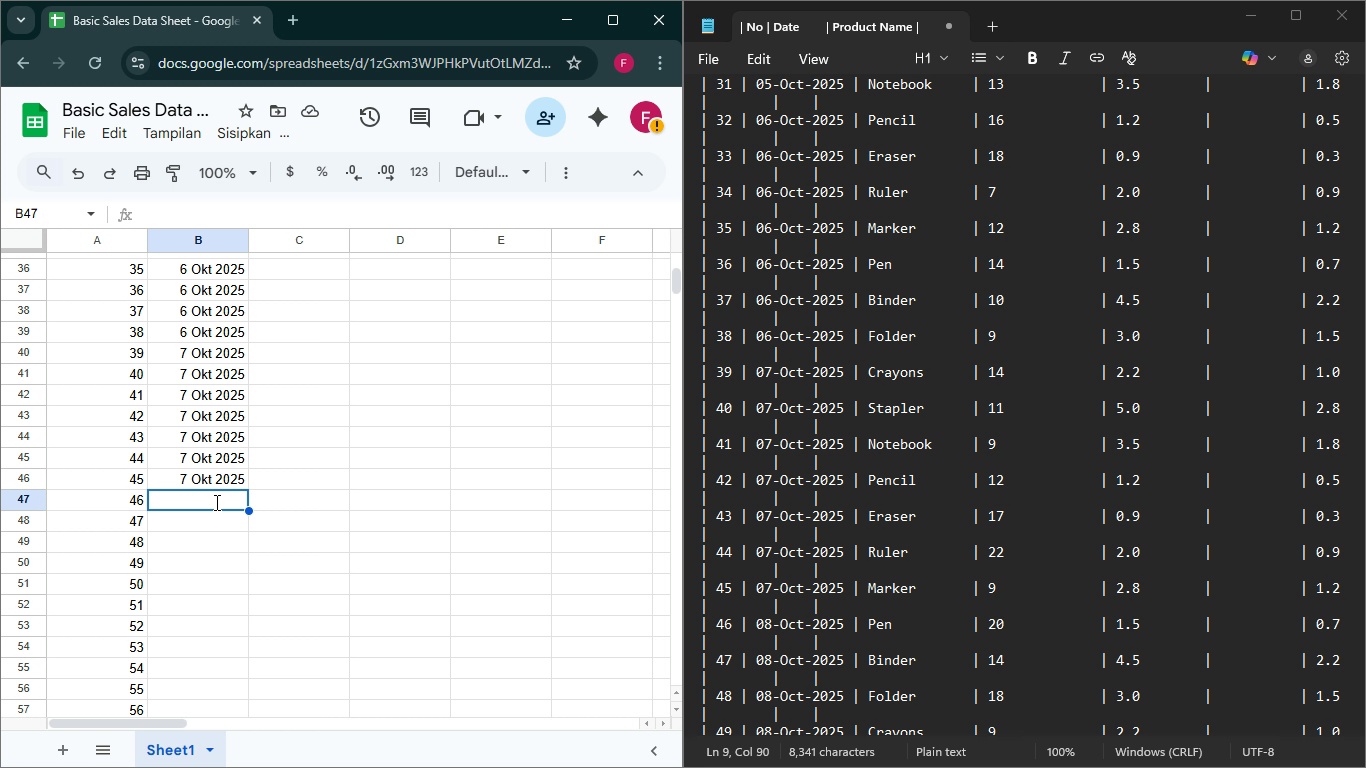 
wait(16.53)
 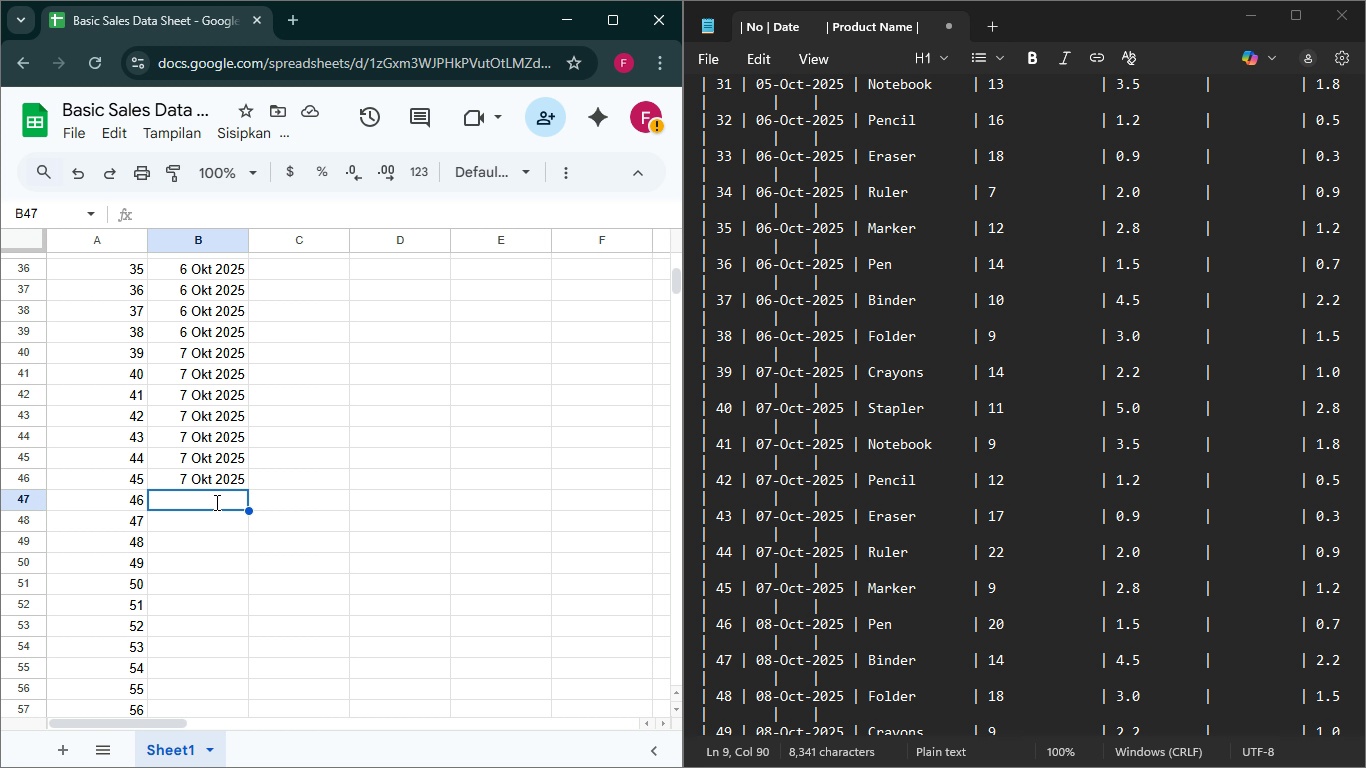 
type(8 Okt)
 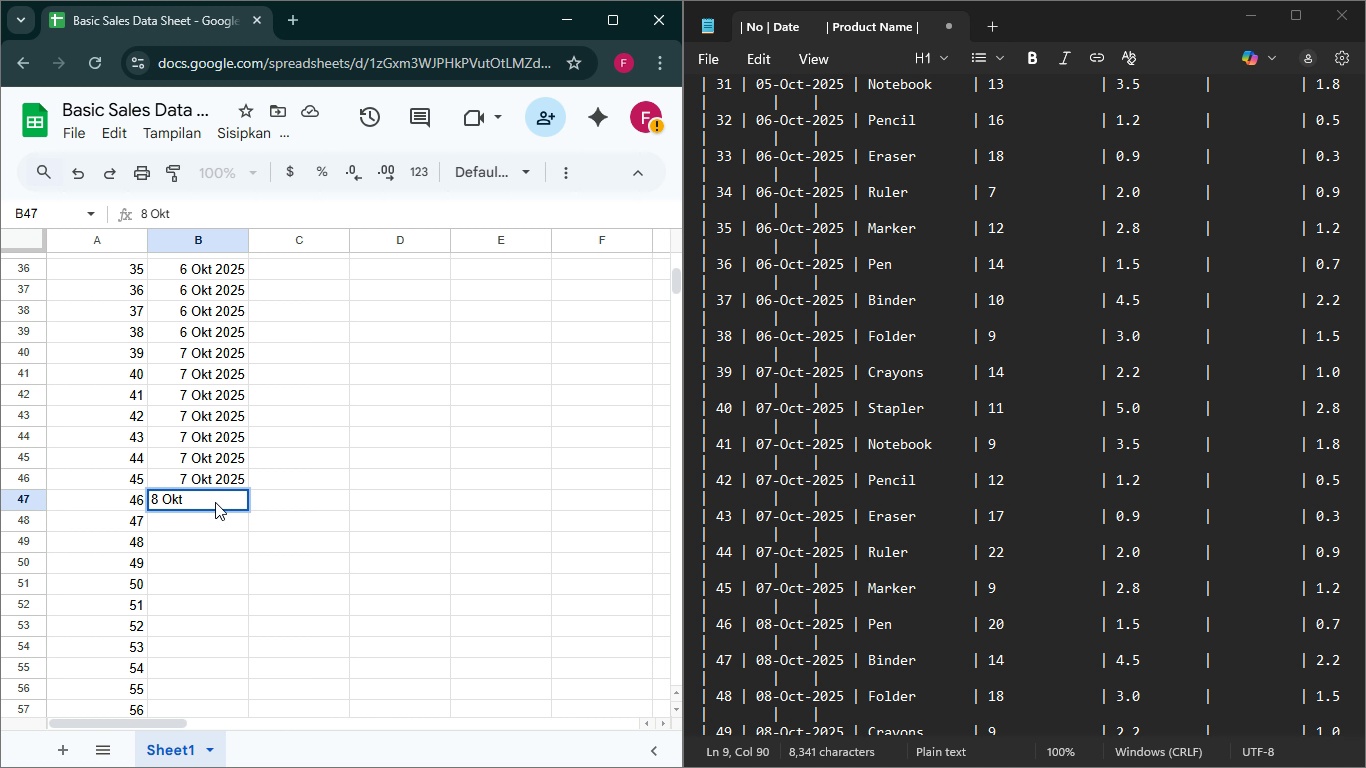 
key(Enter)
 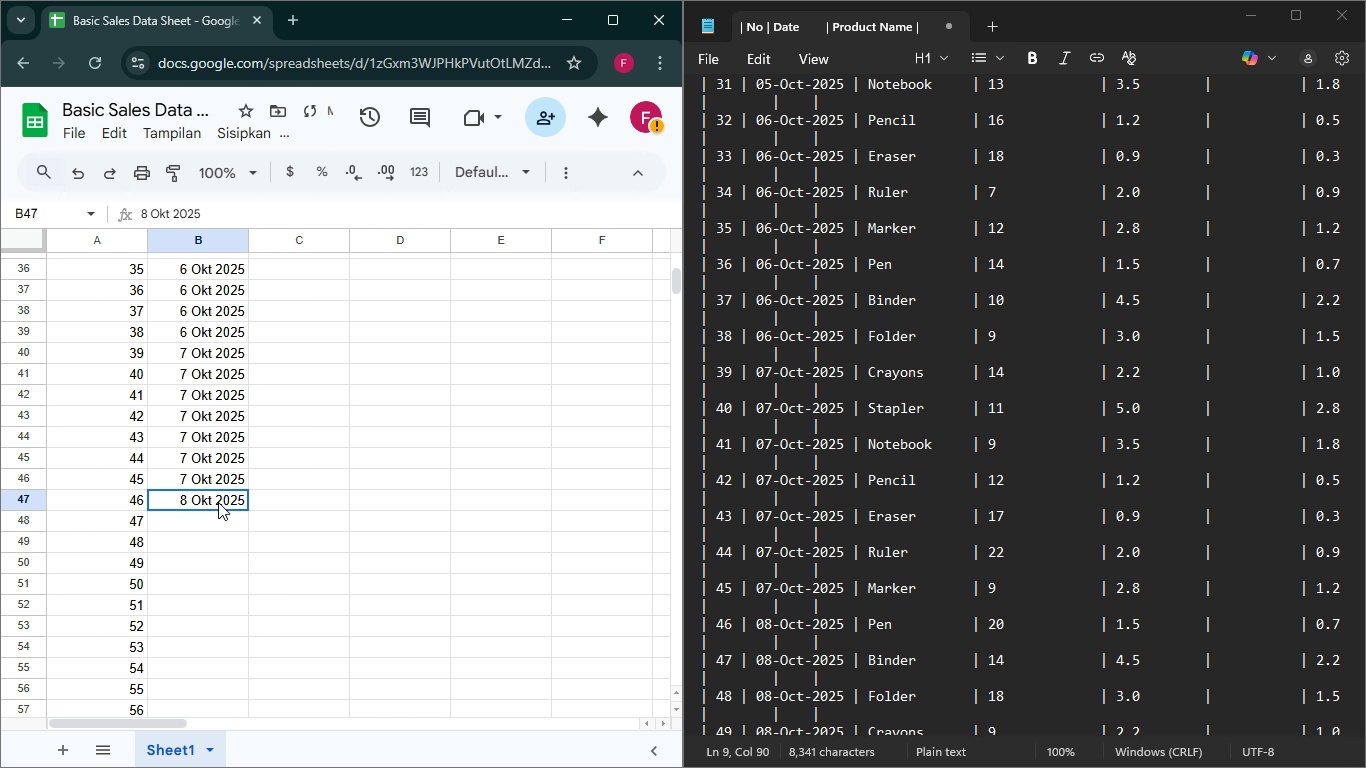 
left_click([218, 502])
 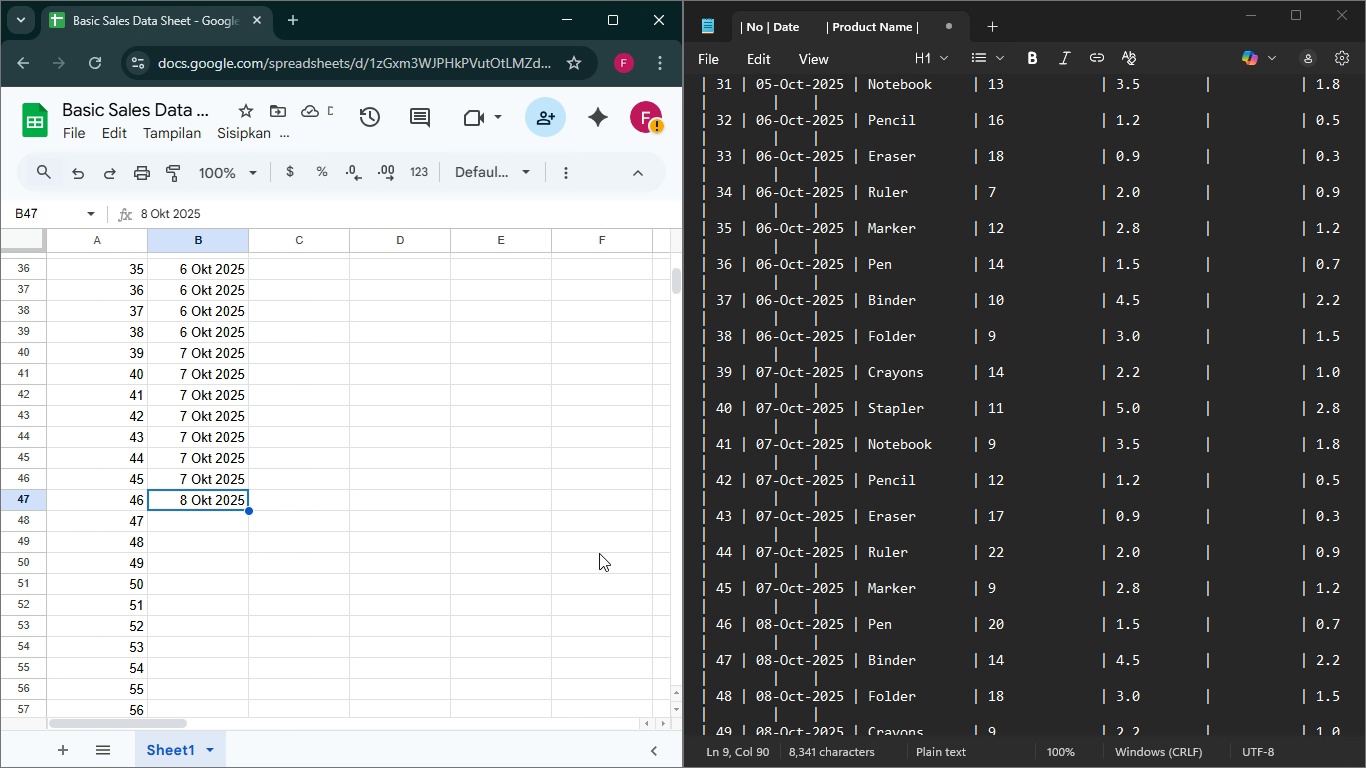 
scroll: coordinate [893, 624], scroll_direction: down, amount: 8.0
 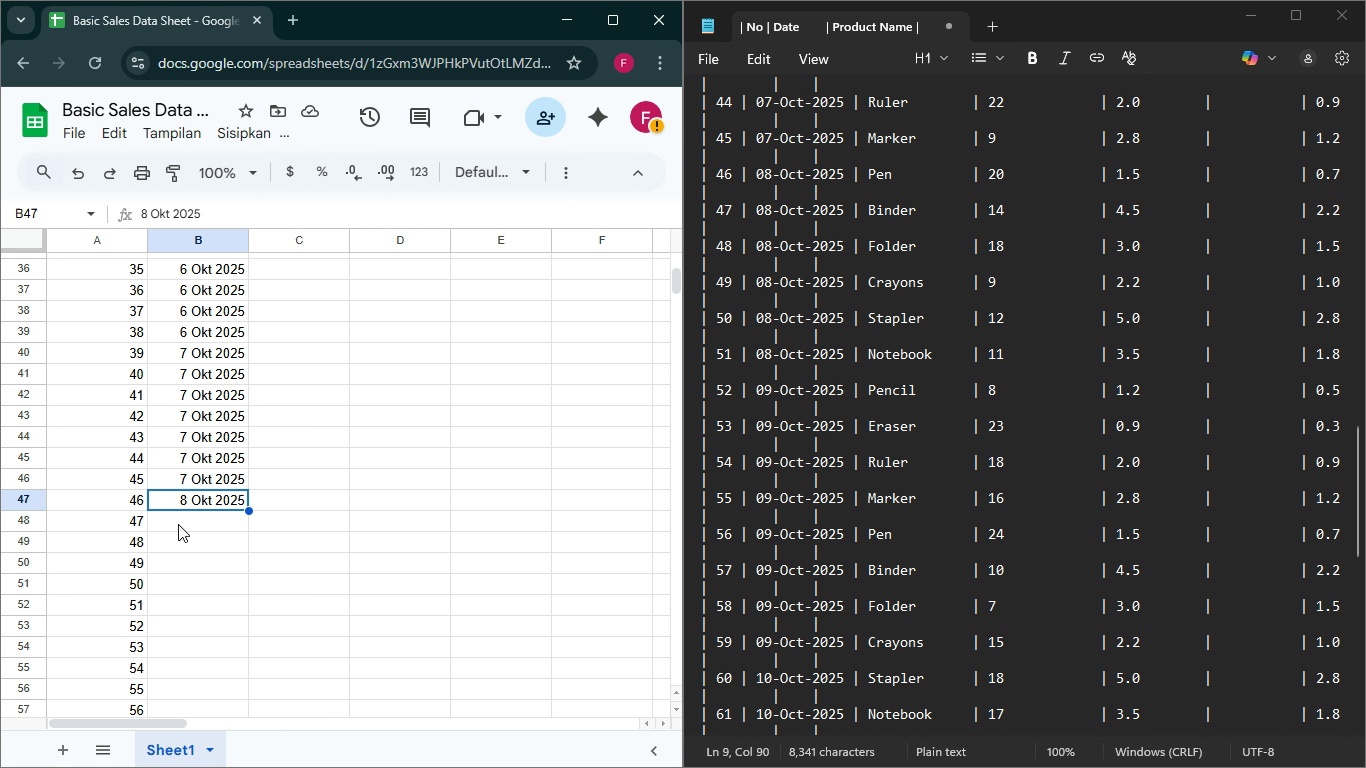 
wait(6.07)
 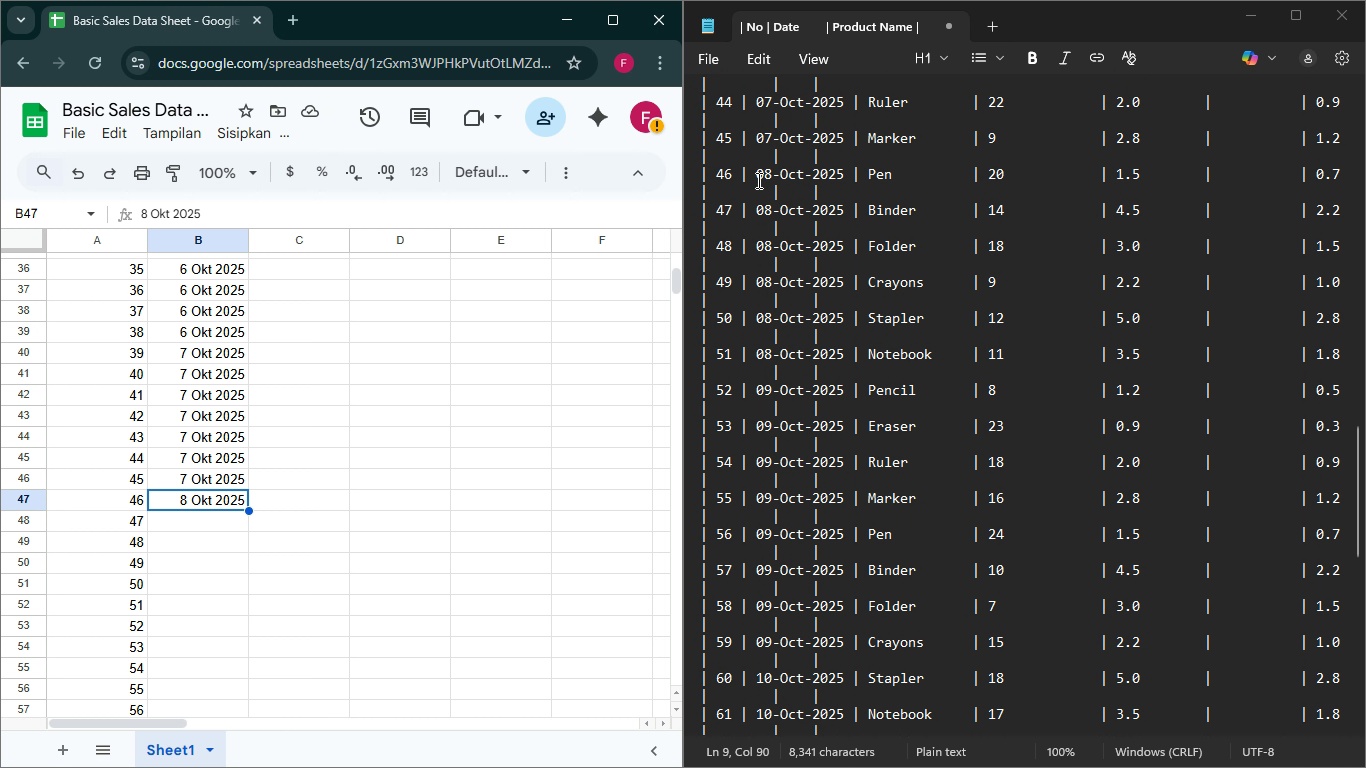 
left_click([184, 523])
 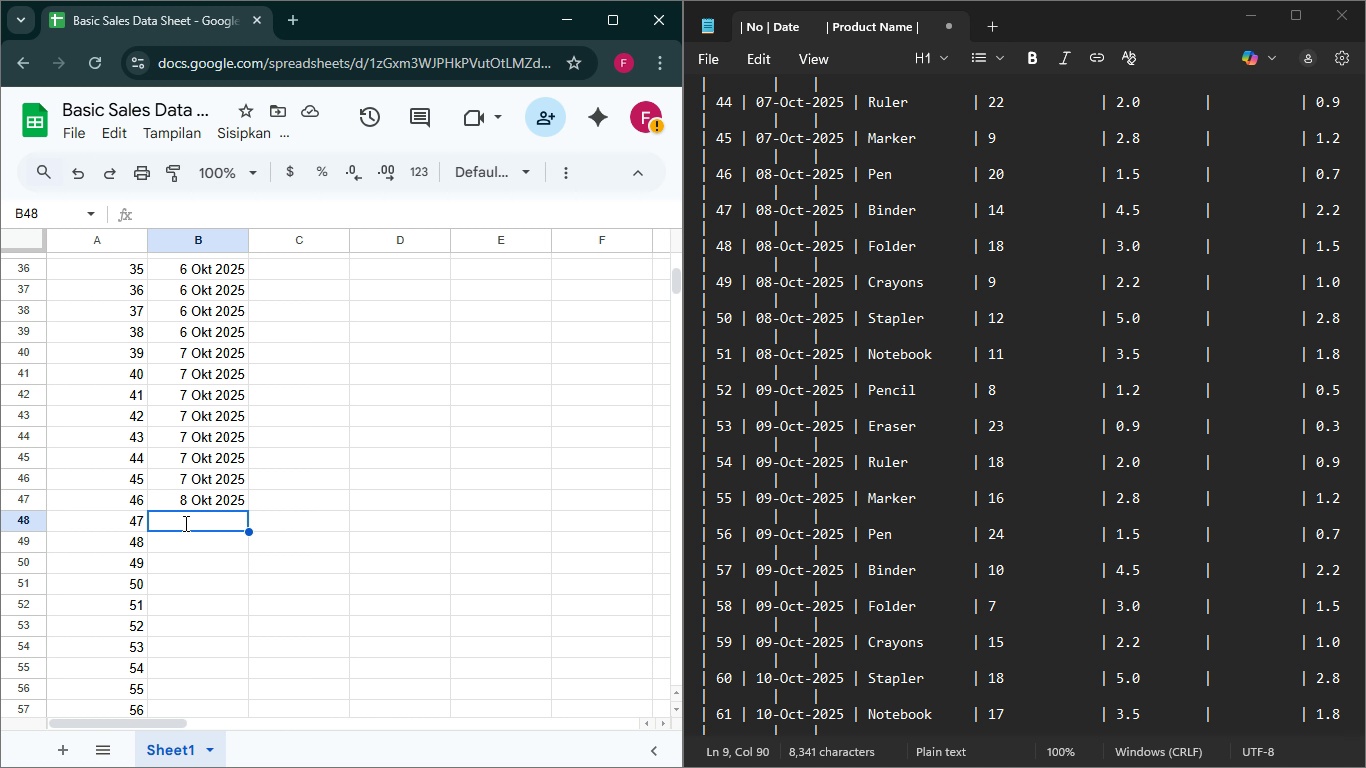 
wait(10.44)
 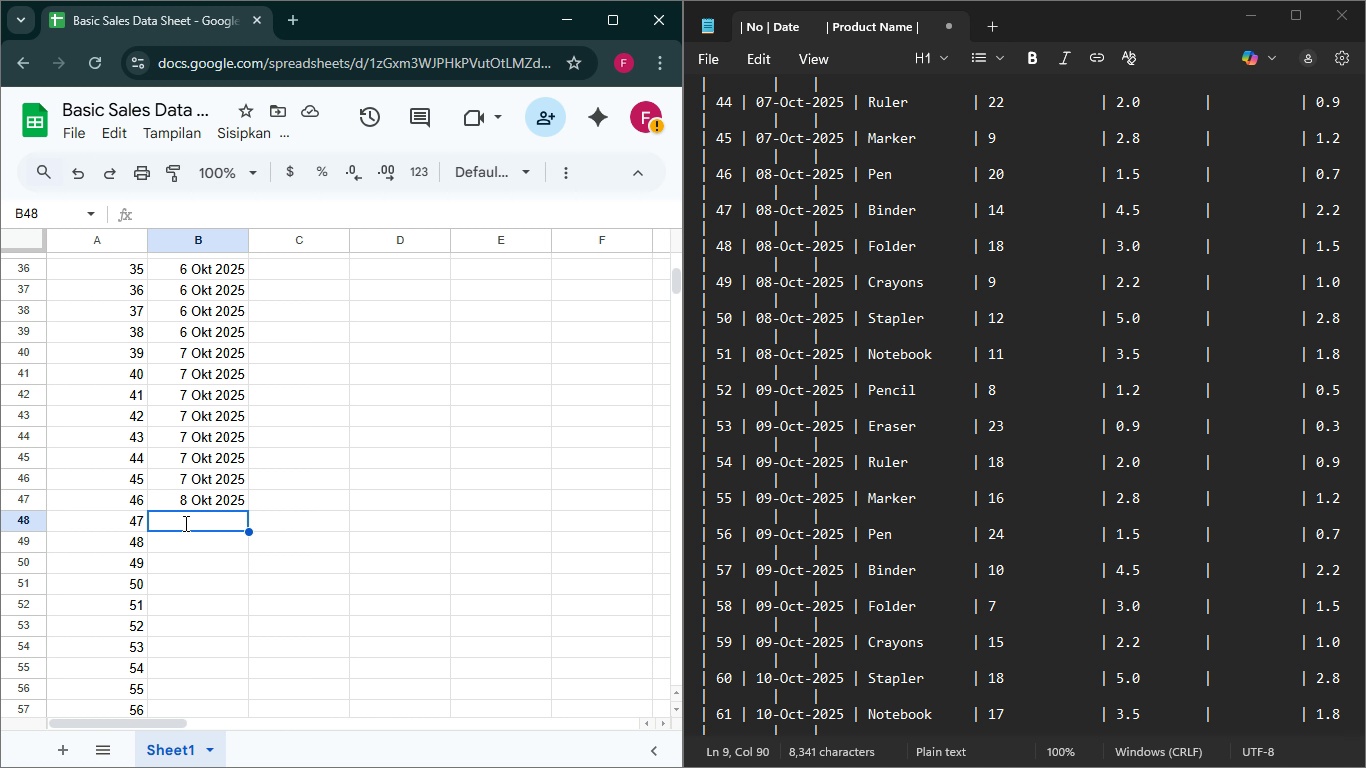 
key(Backspace)
 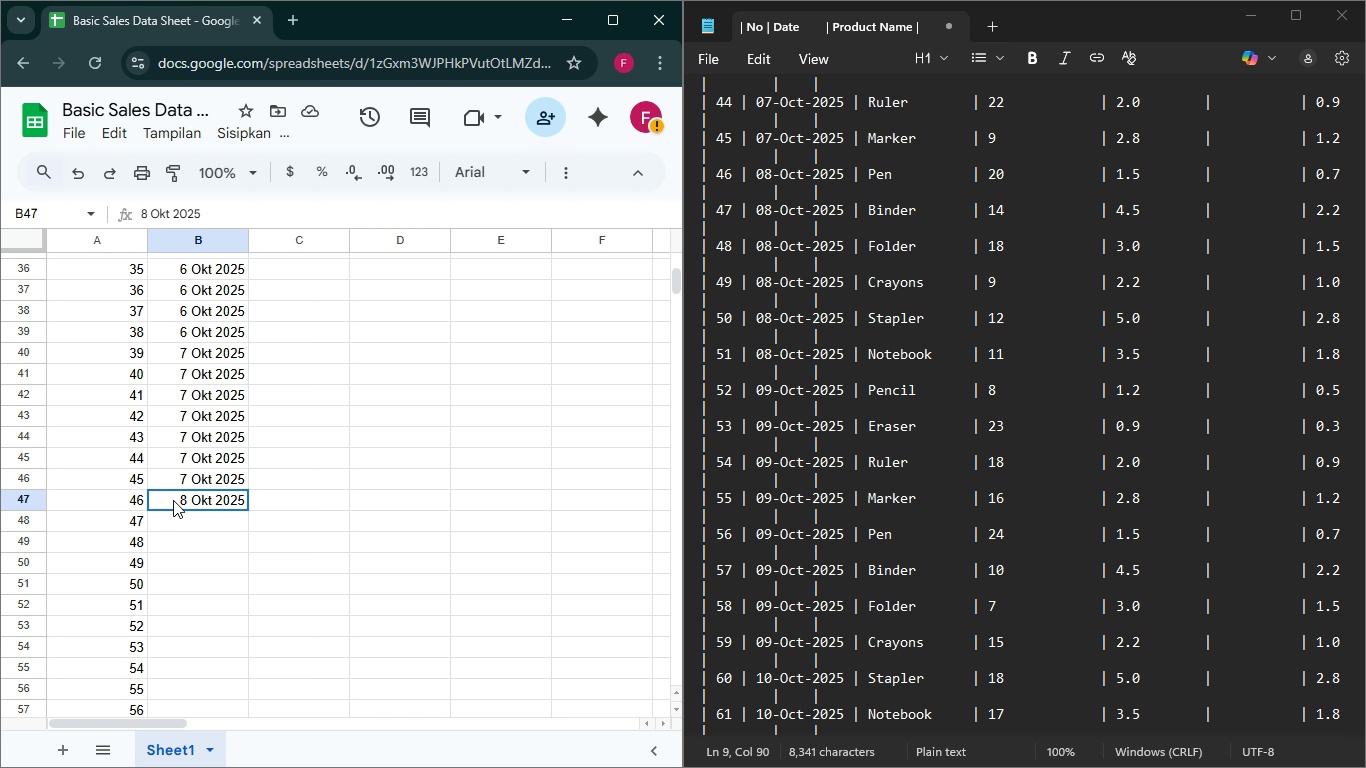 
left_click([173, 500])
 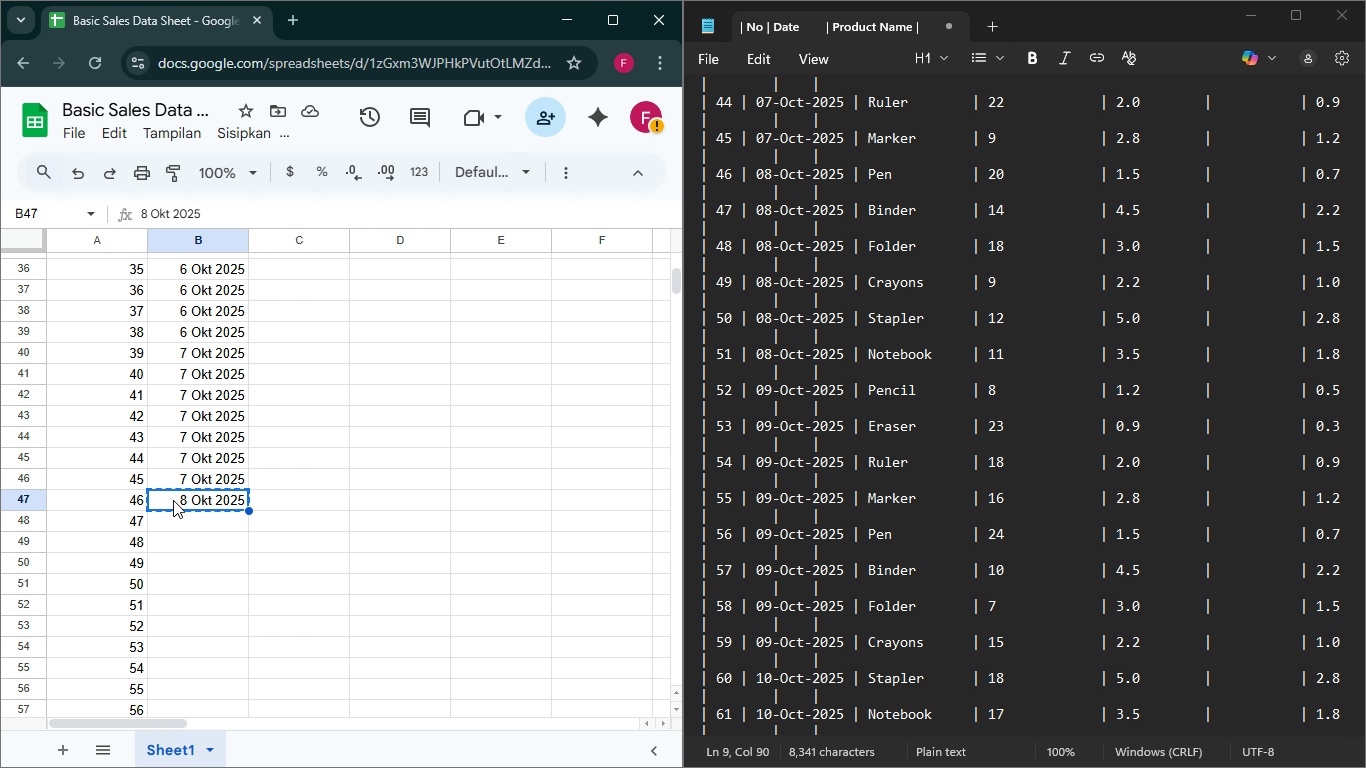 
key(Control+C)
 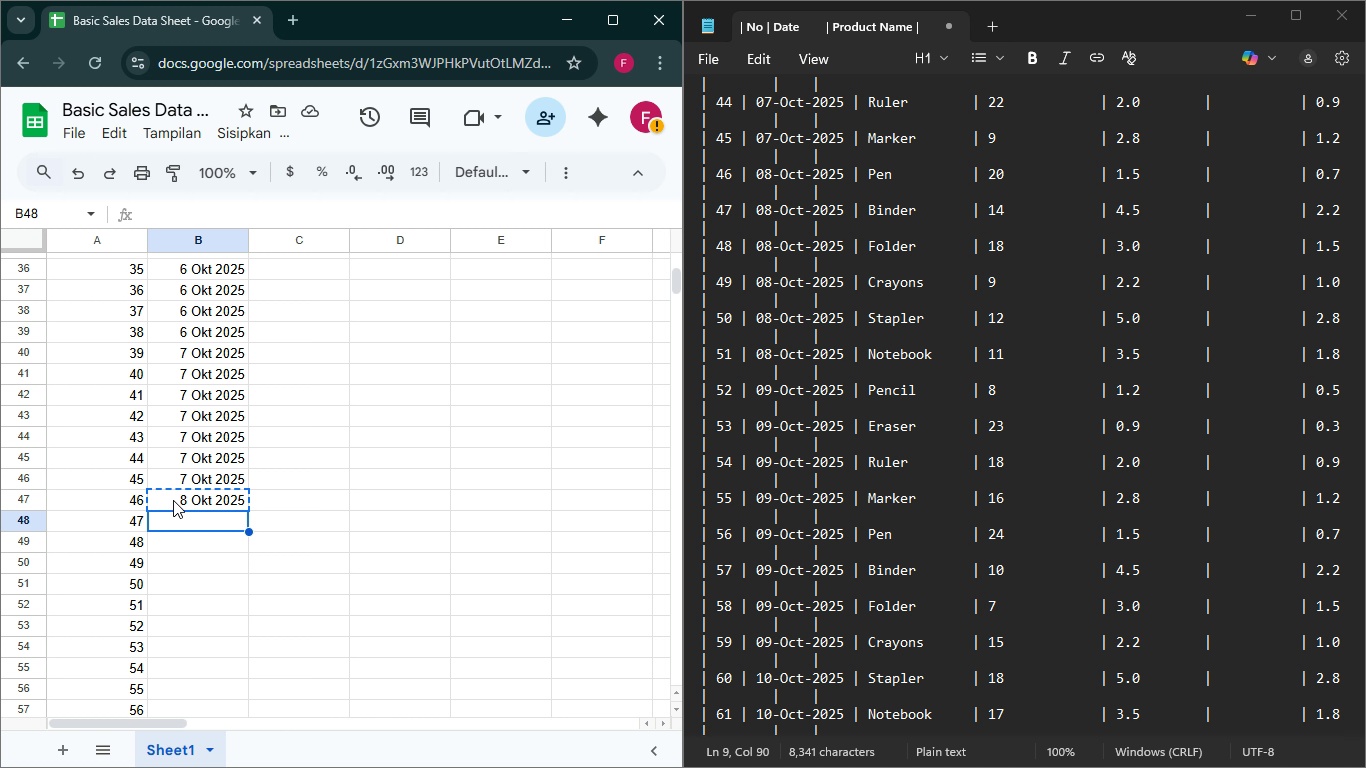 
key(ArrowDown)
 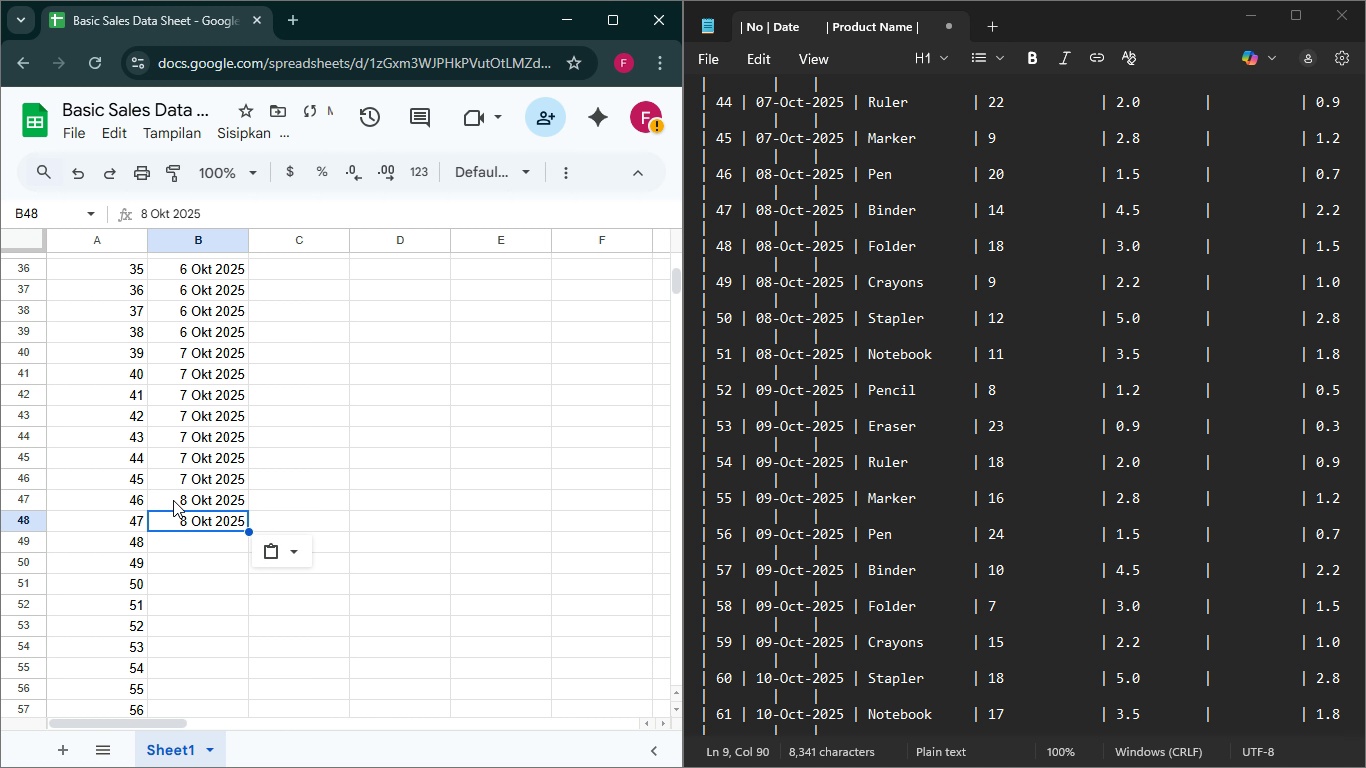 
key(Control+V)
 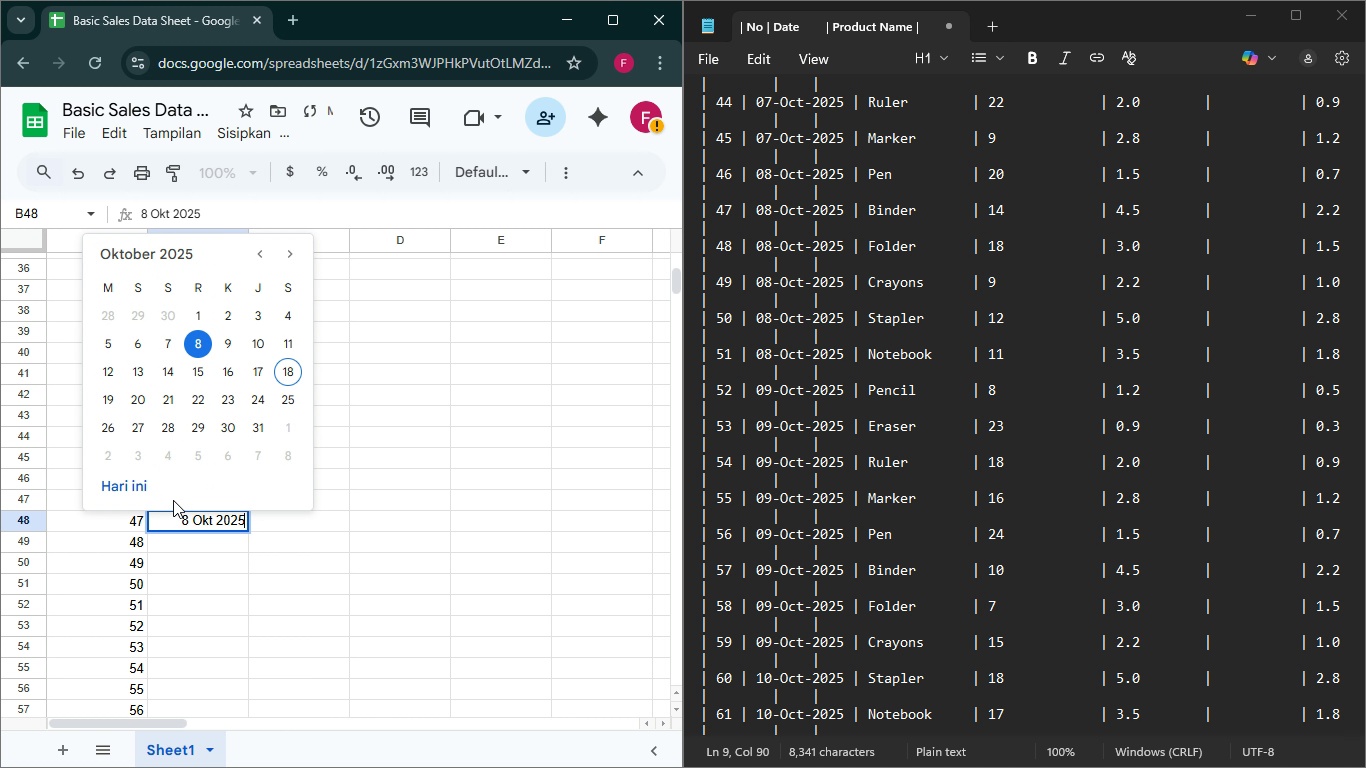 
key(Enter)
 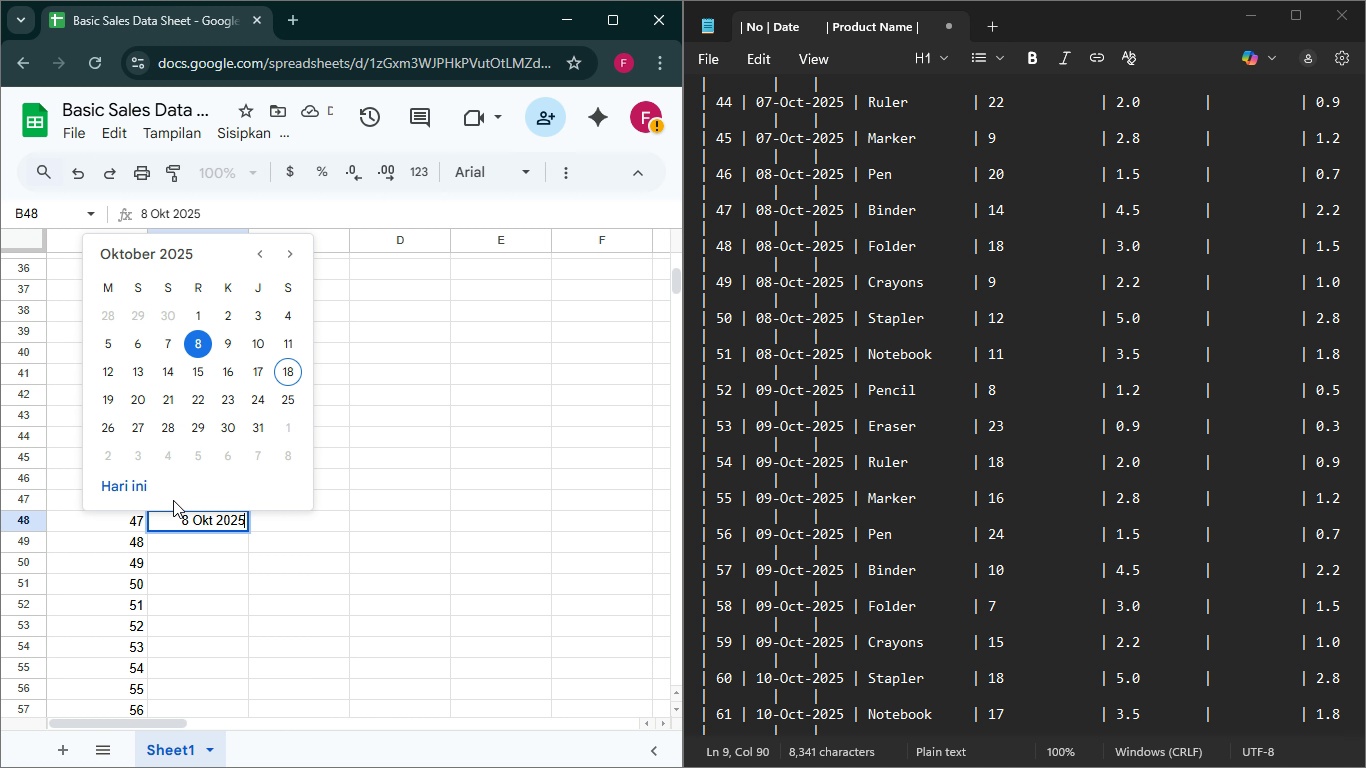 
key(Enter)
 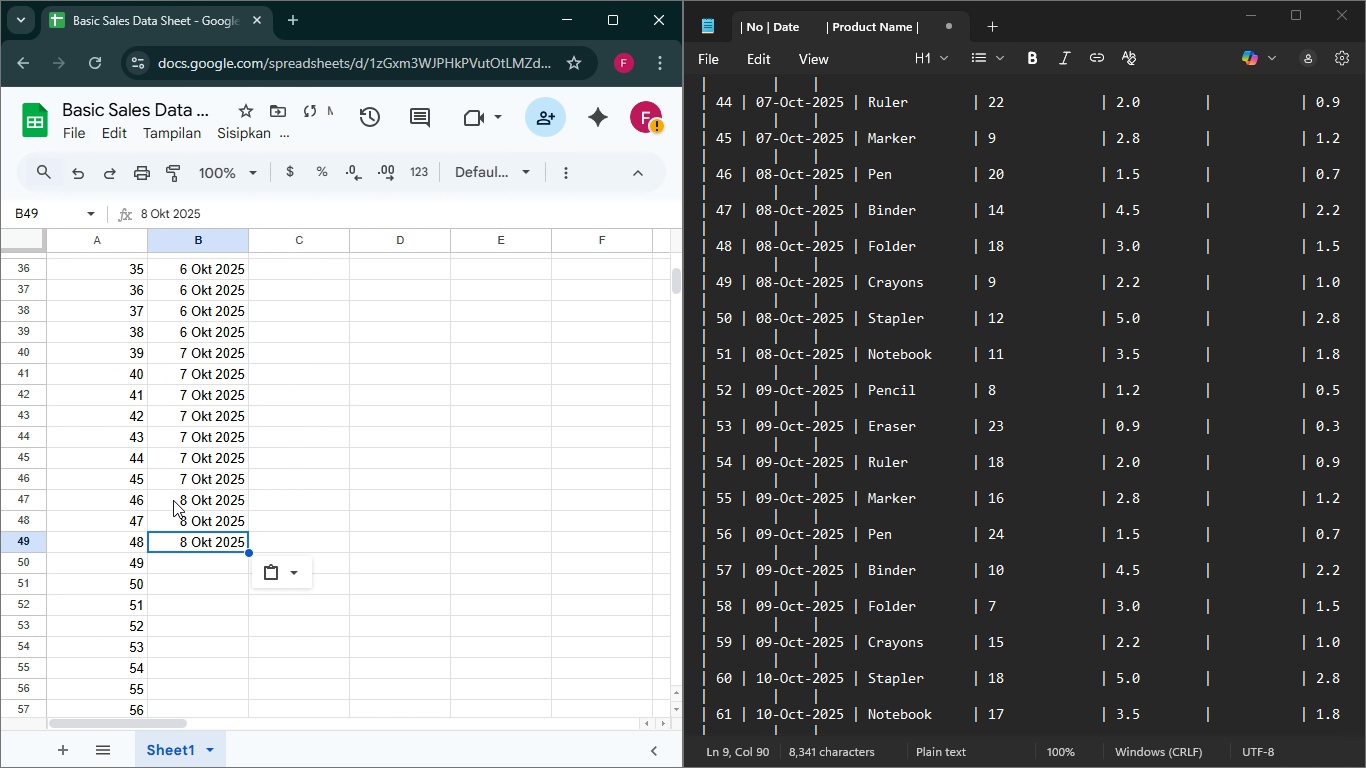 
key(Control+V)
 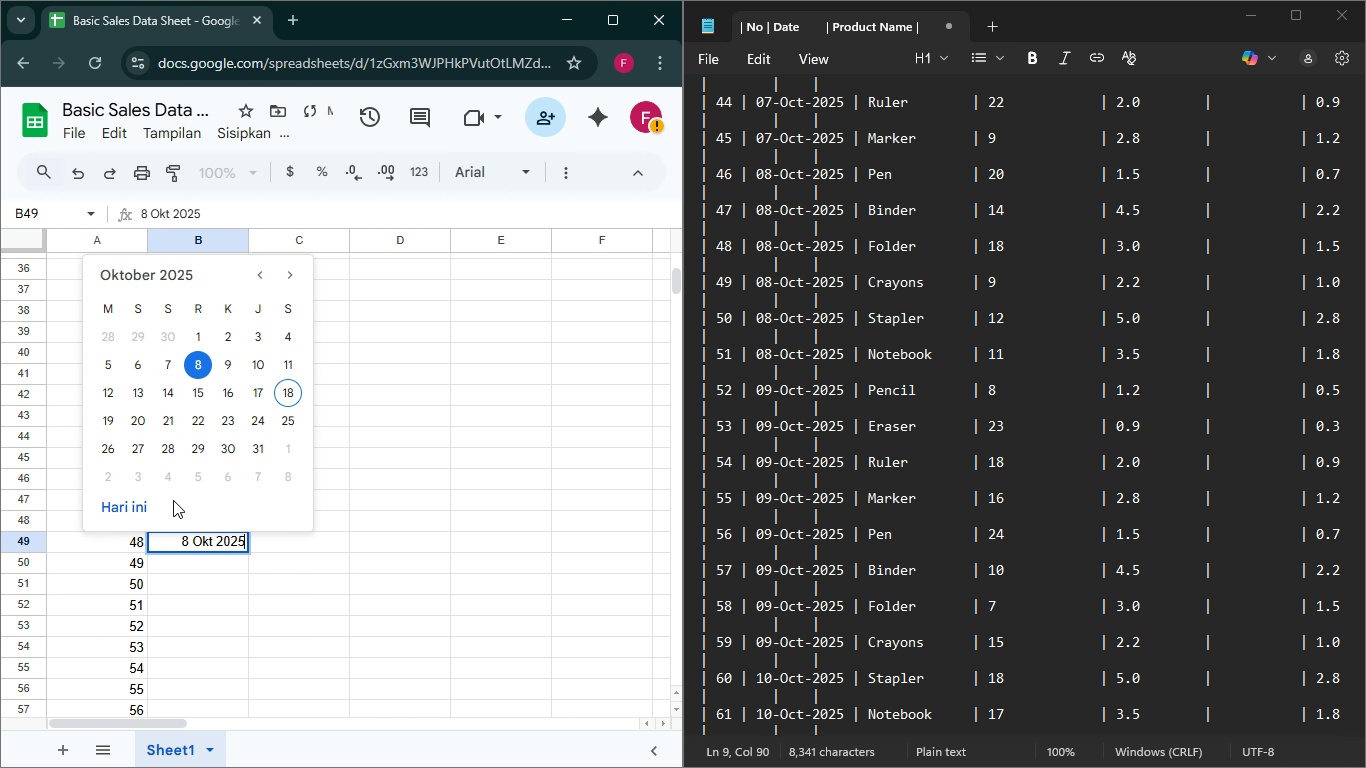 
hold_key(key=Enter, duration=0.67)
 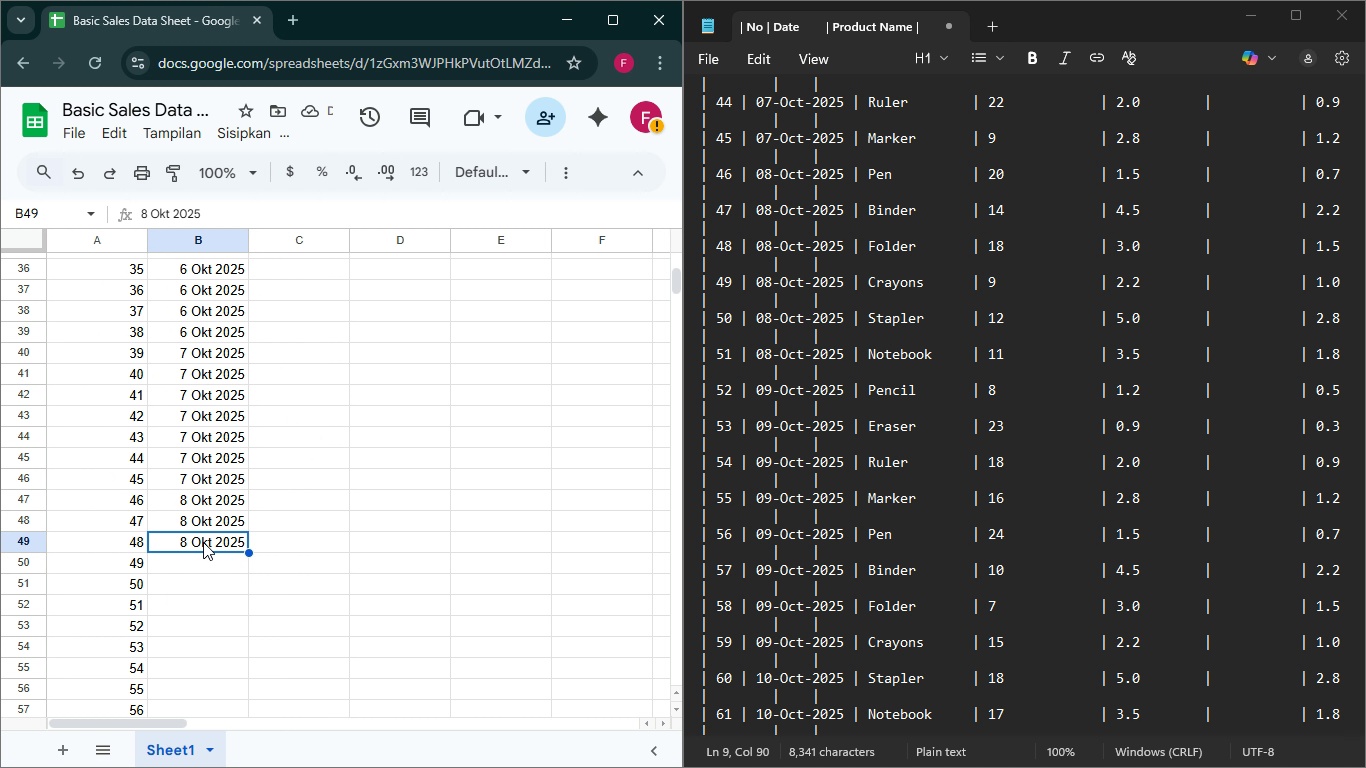 
left_click([203, 542])
 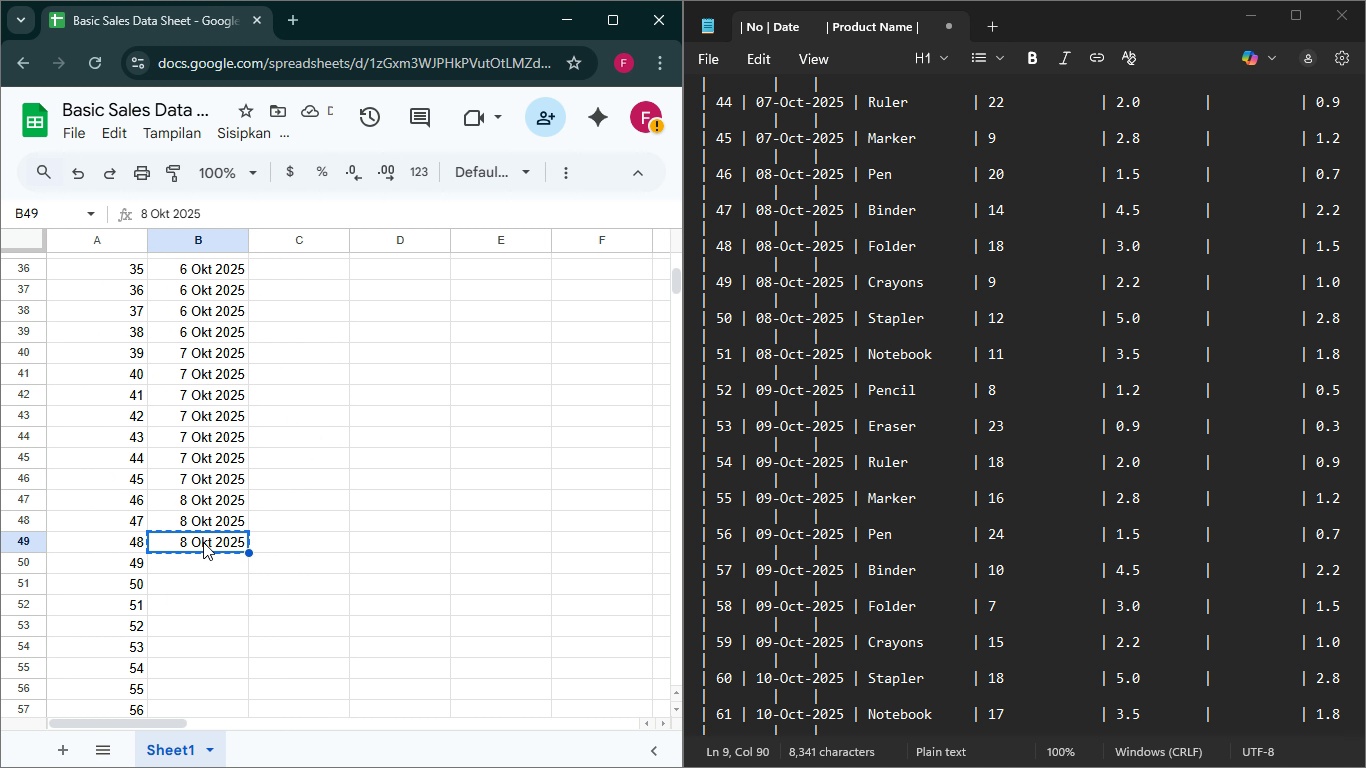 
key(Control+C)
 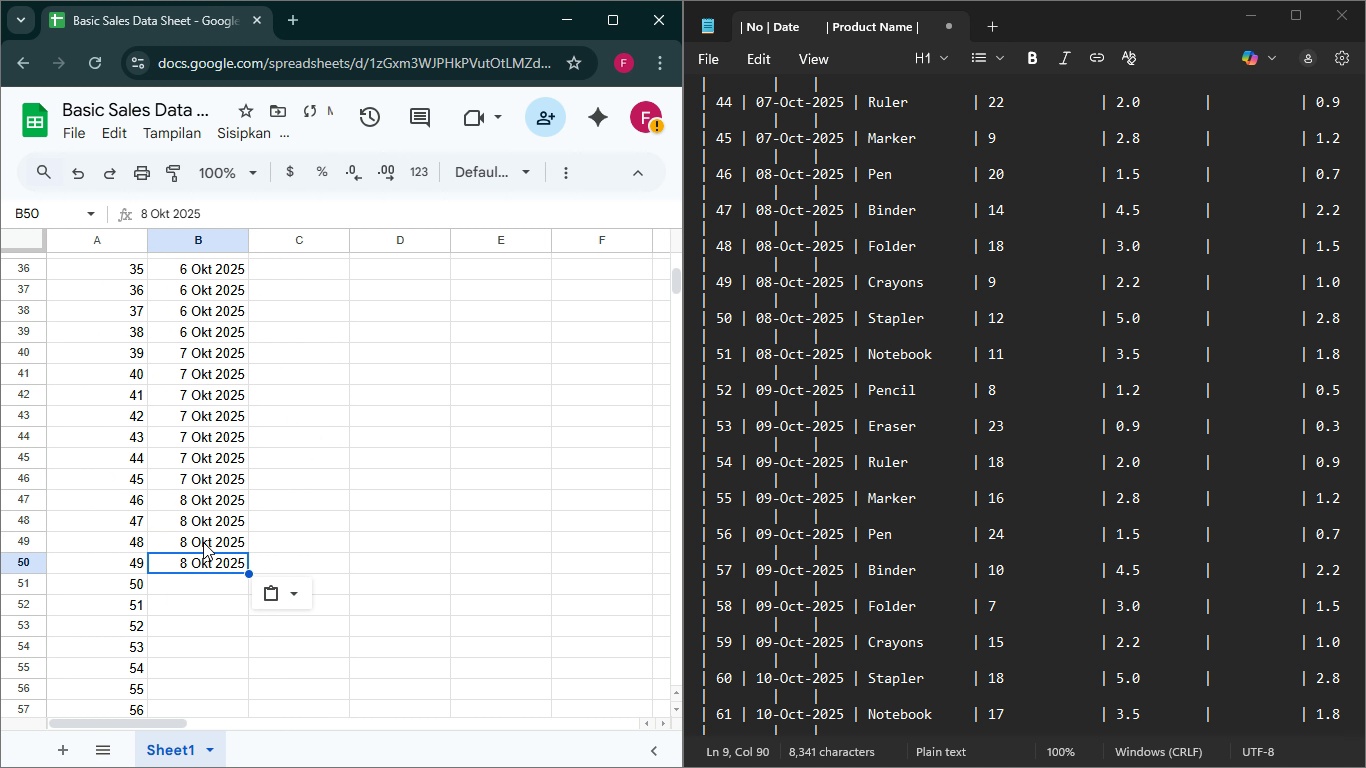 
key(ArrowDown)
 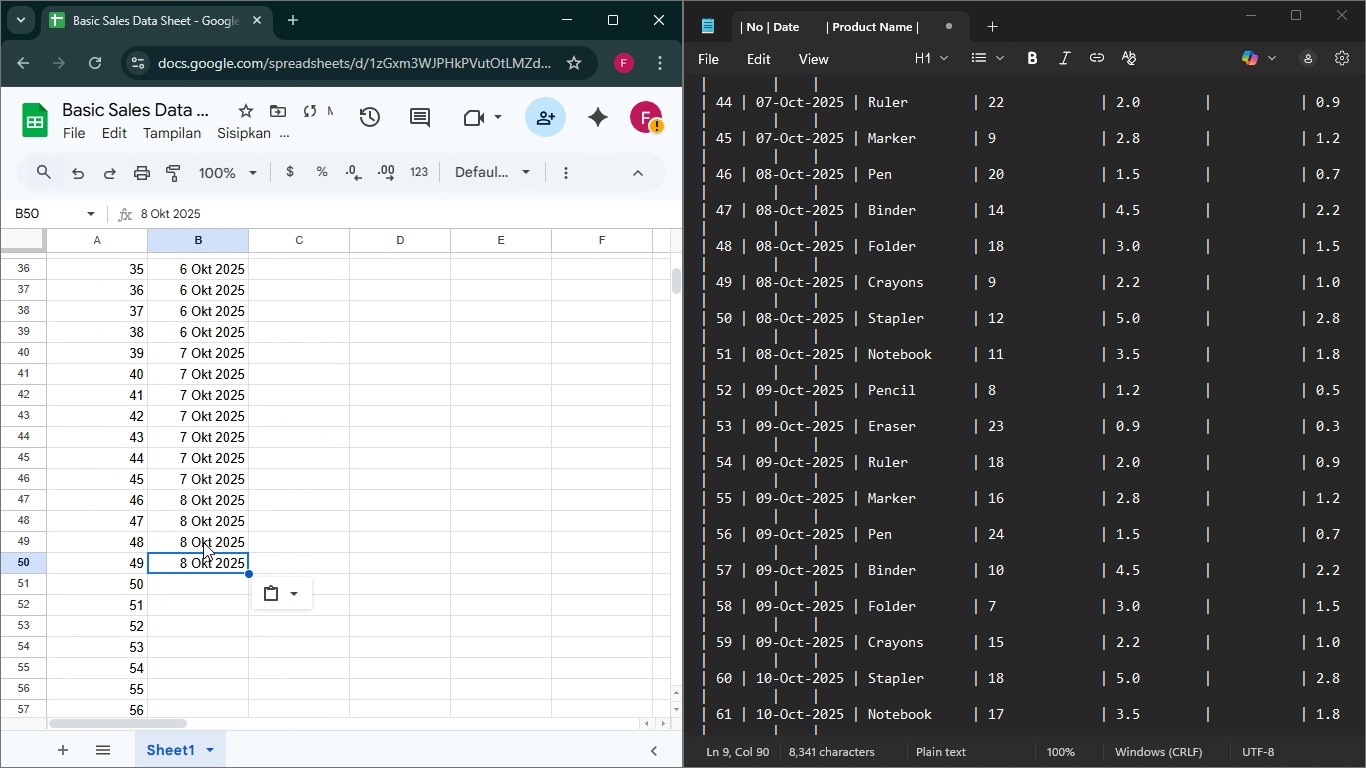 
key(Control+V)
 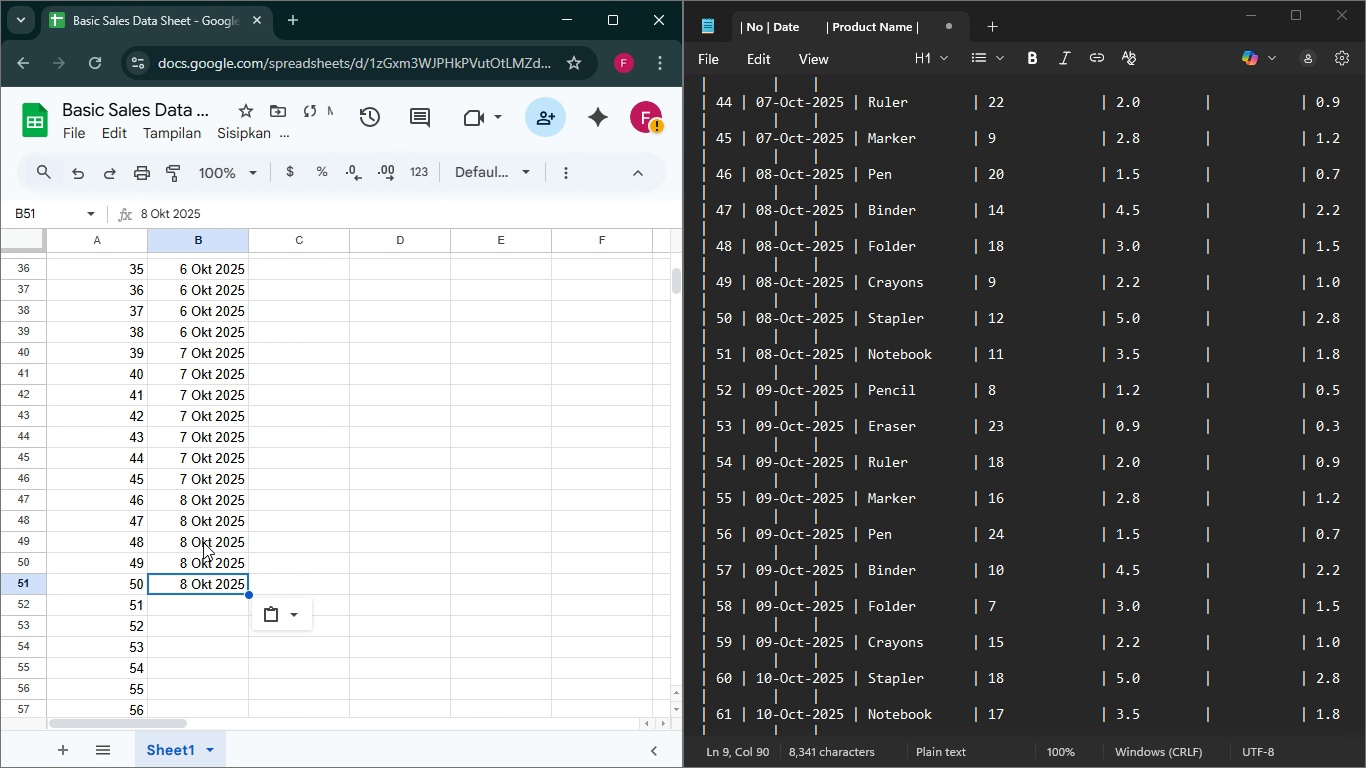 
key(ArrowDown)
 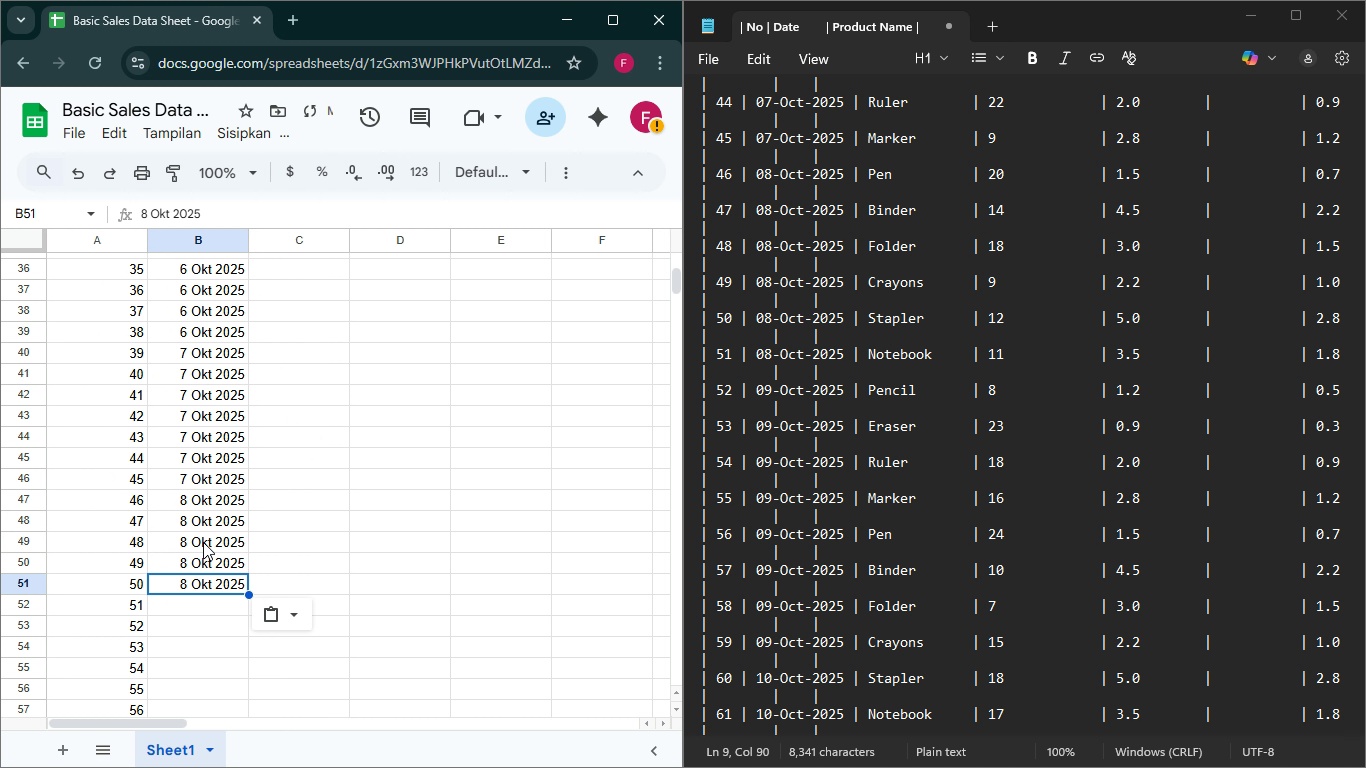 
key(Control+V)
 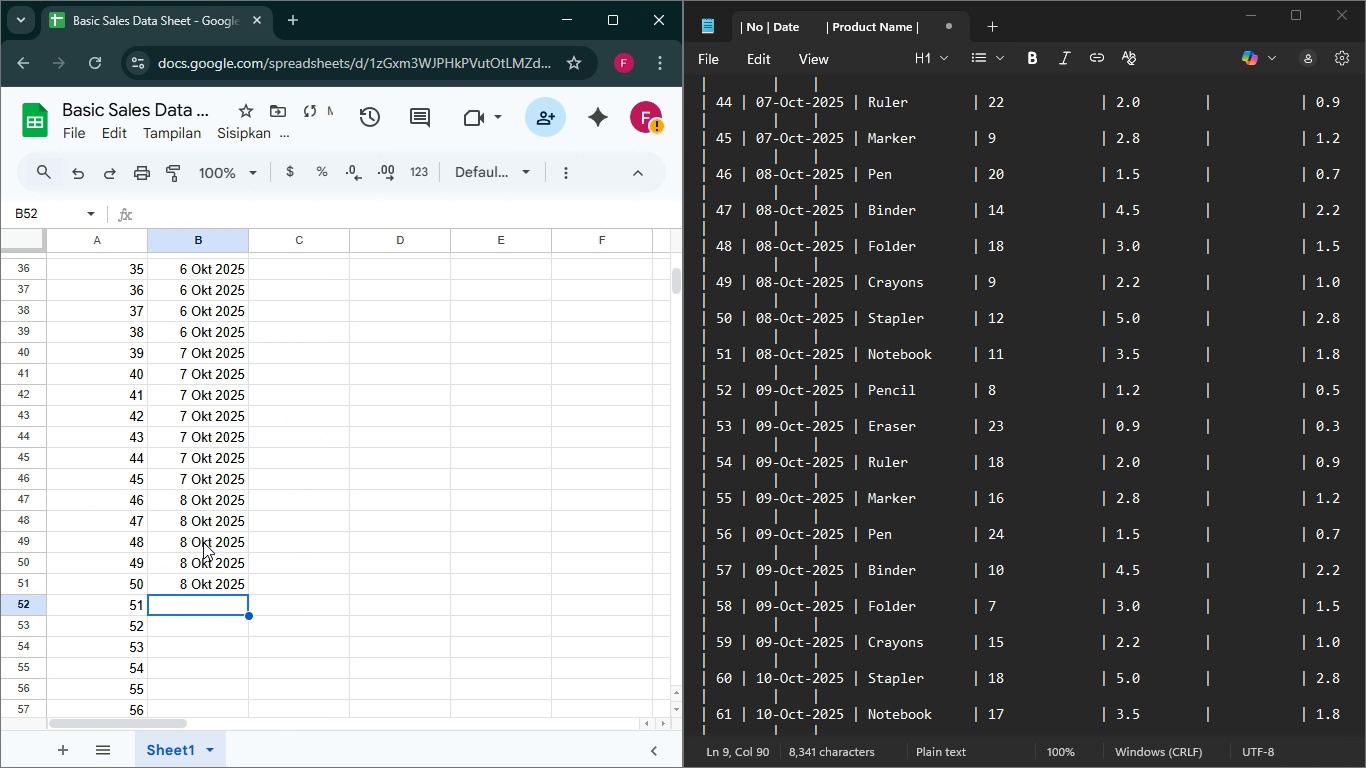 
key(ArrowDown)
 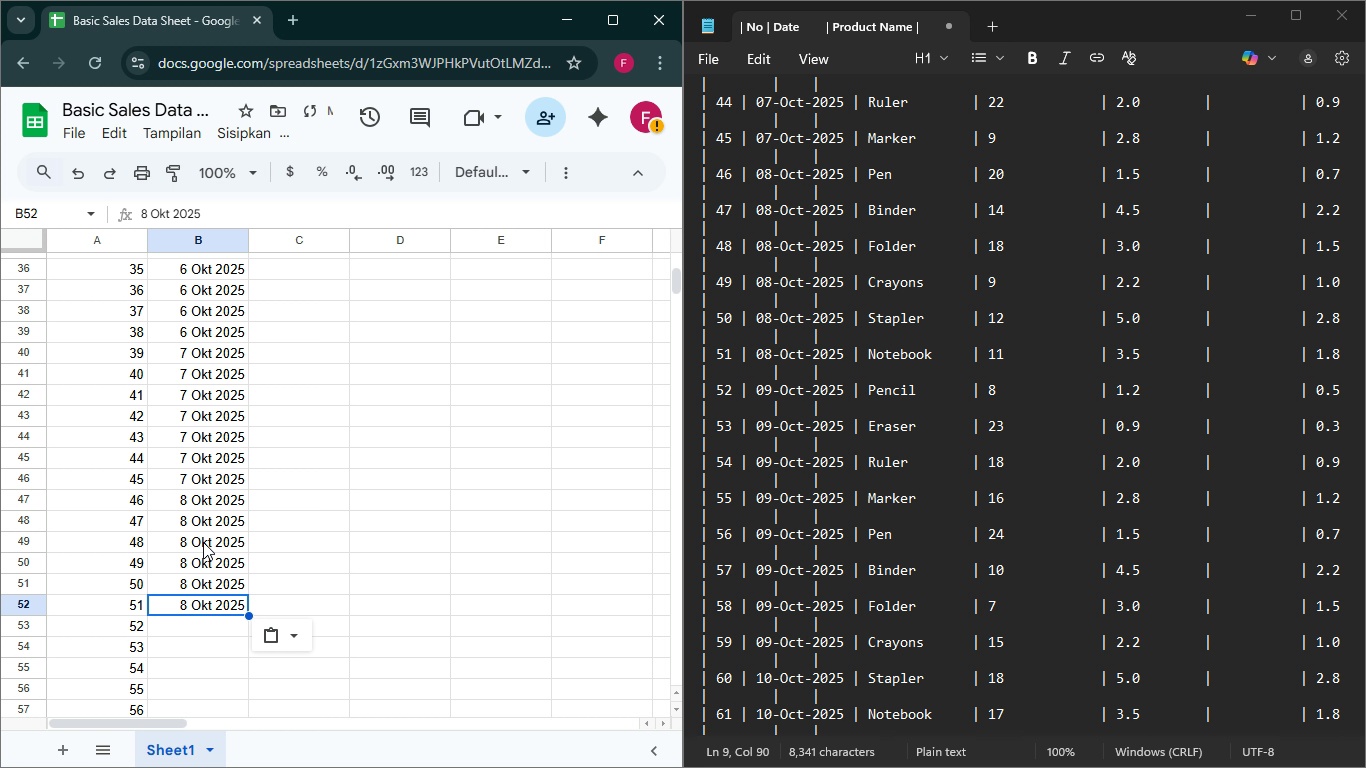 
key(Control+V)
 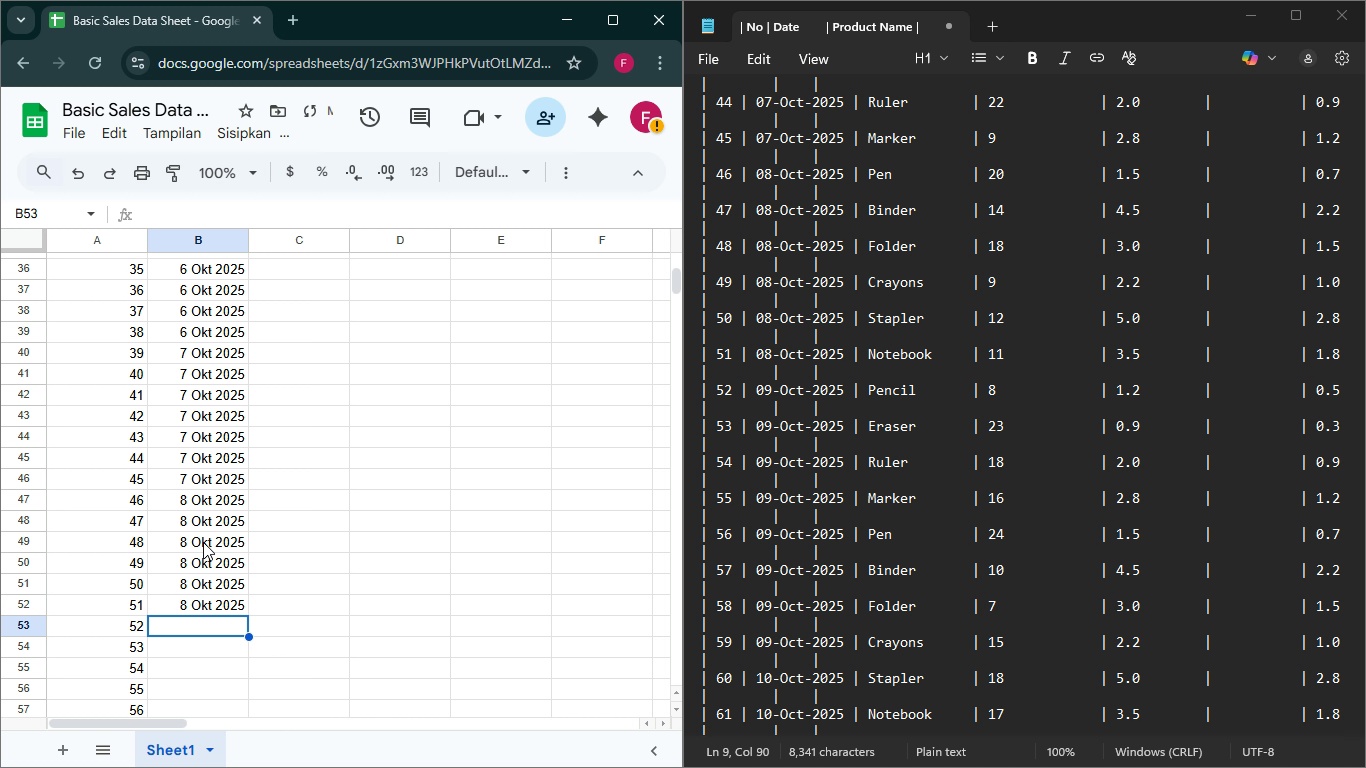 
key(ArrowDown)
 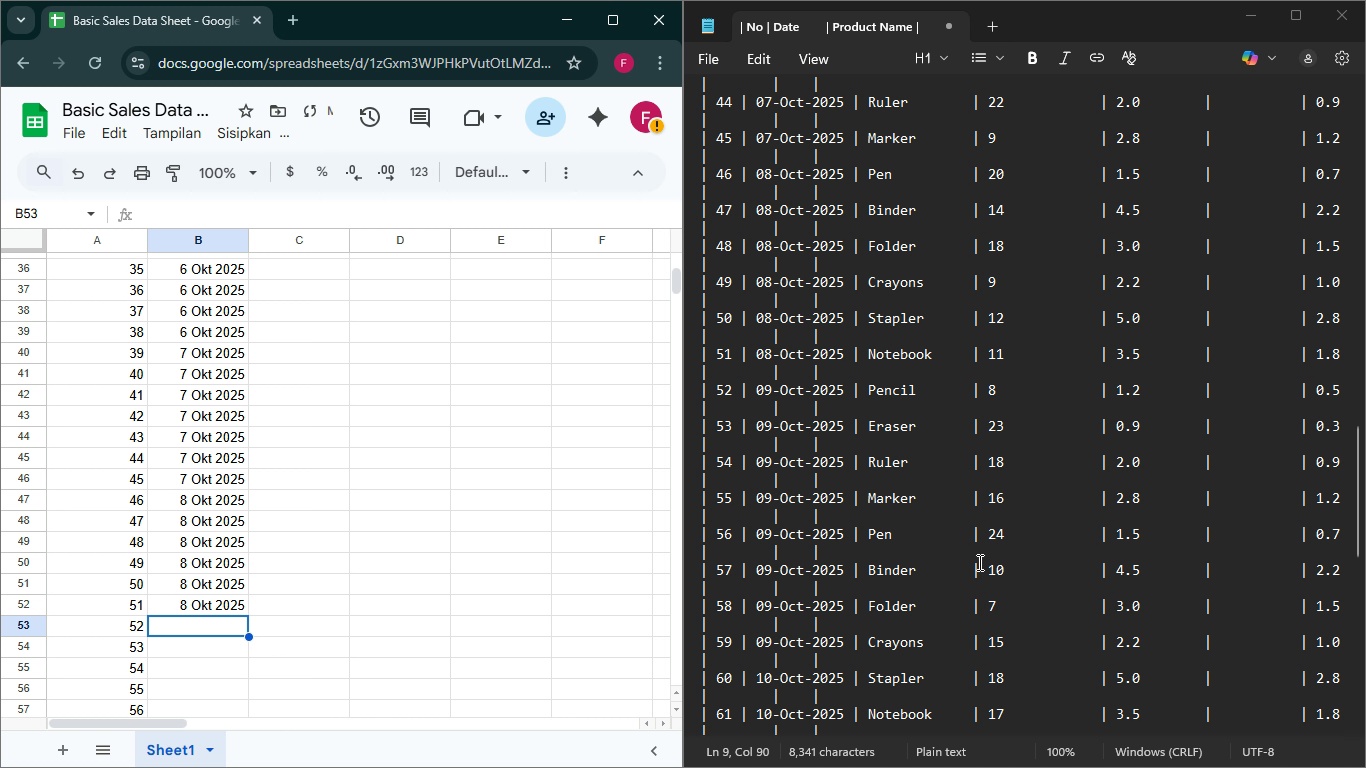 
scroll: coordinate [943, 581], scroll_direction: down, amount: 2.0
 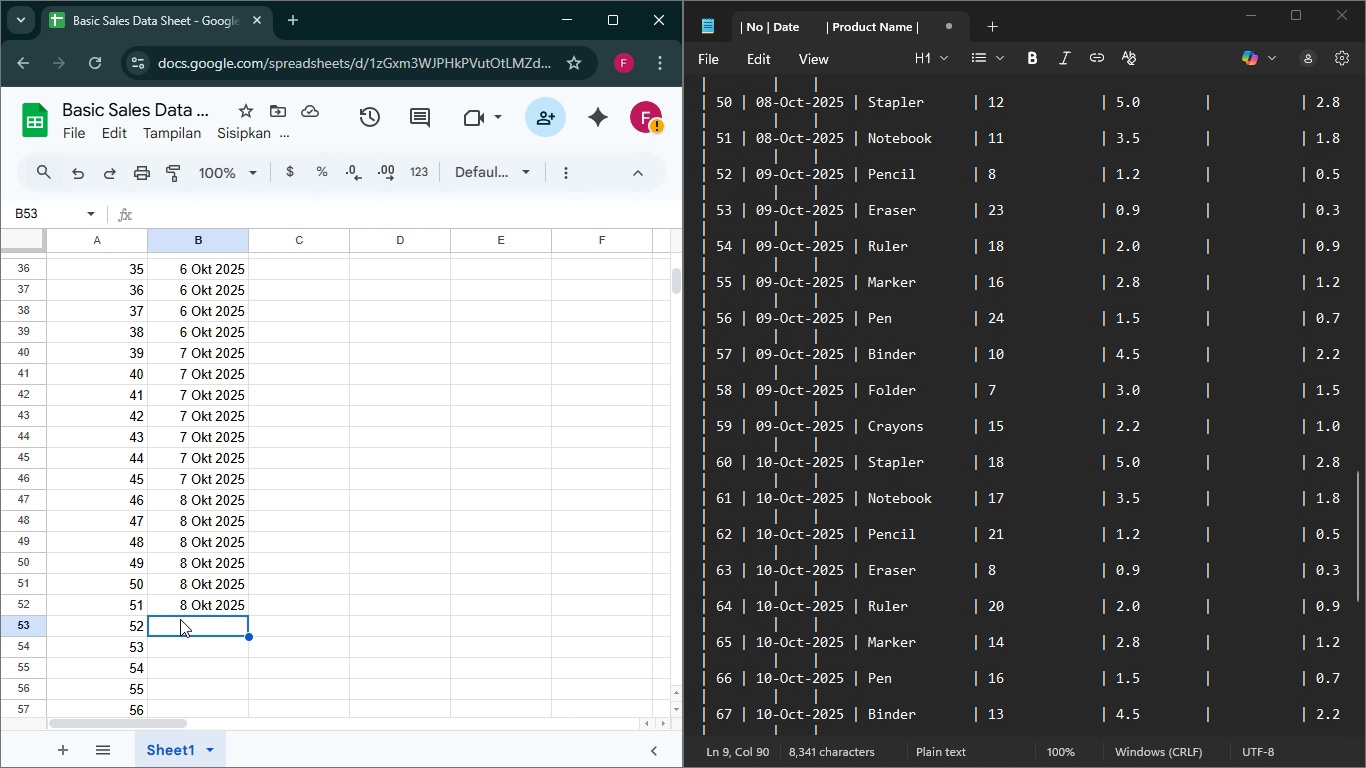 
left_click([204, 607])
 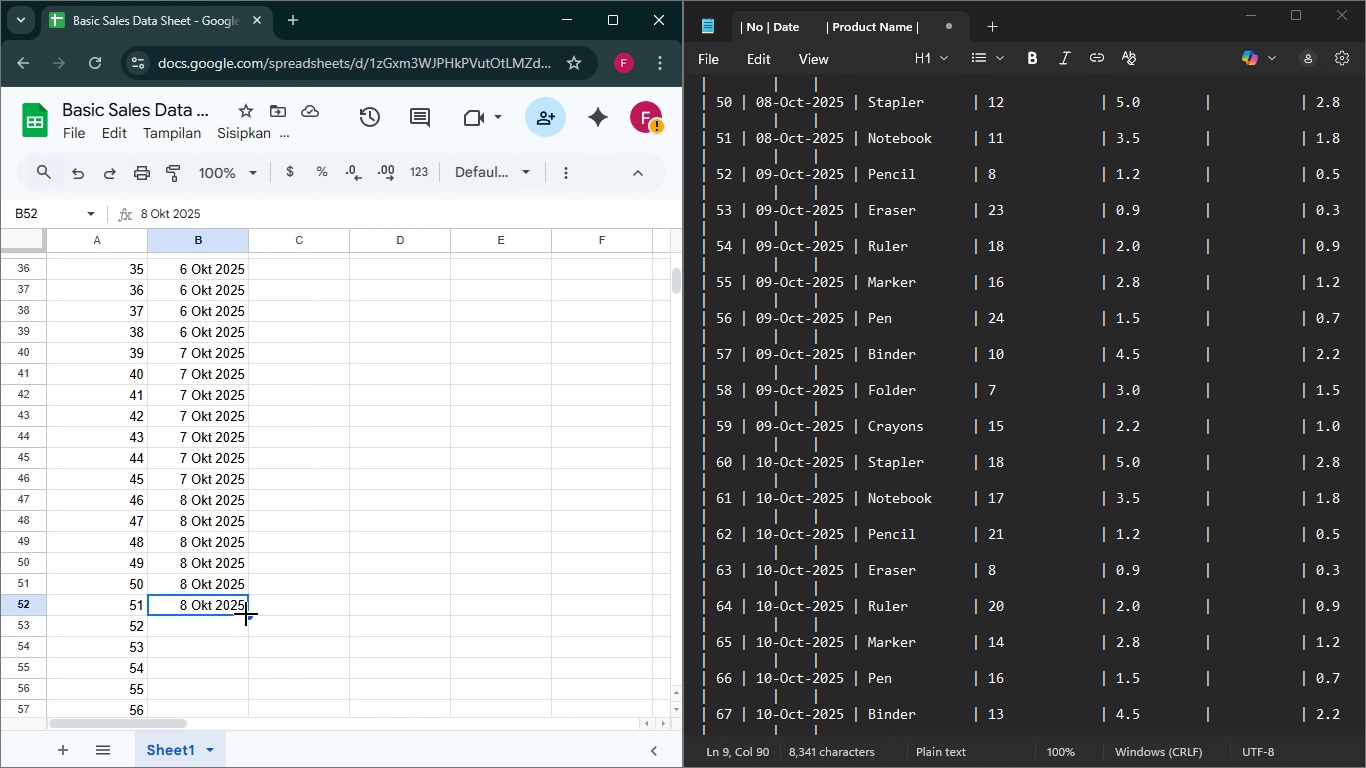 
left_click_drag(start_coordinate=[245, 611], to_coordinate=[248, 622])
 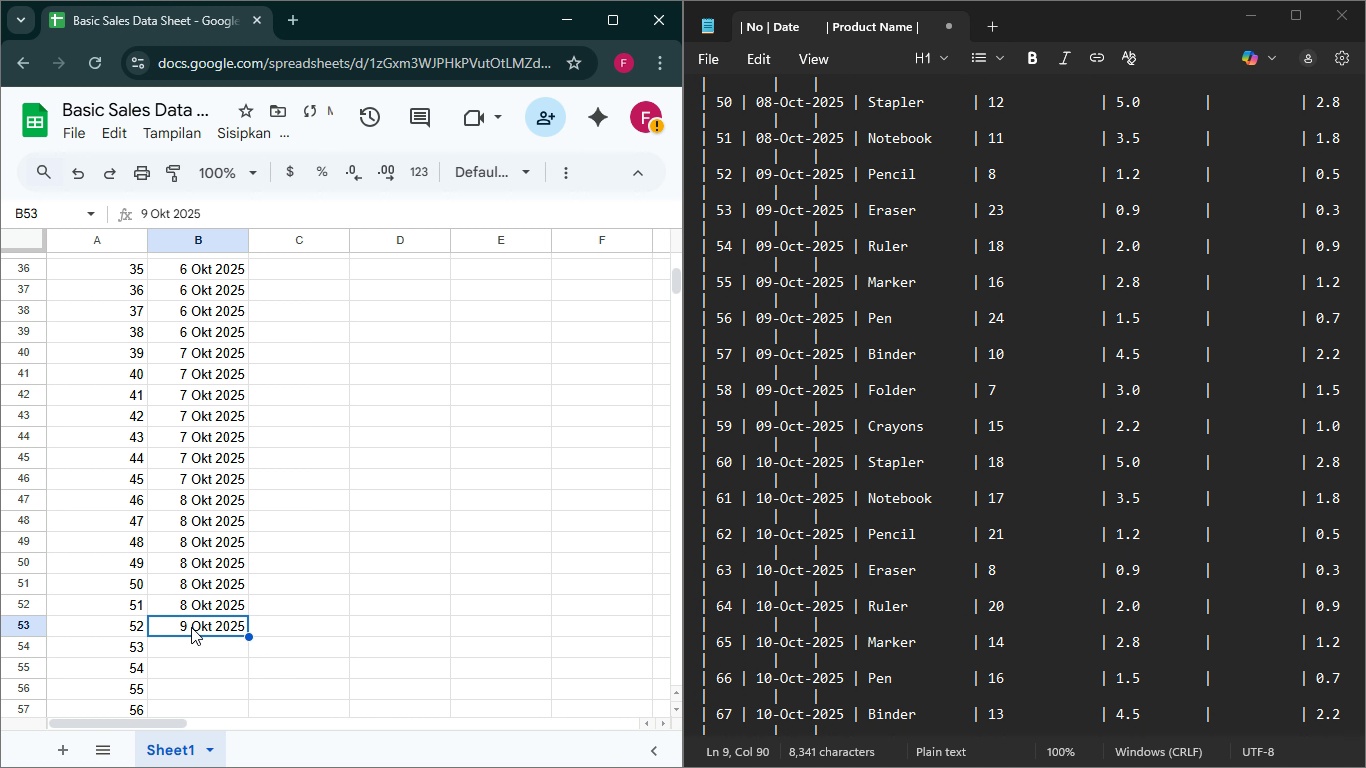 
left_click([191, 627])
 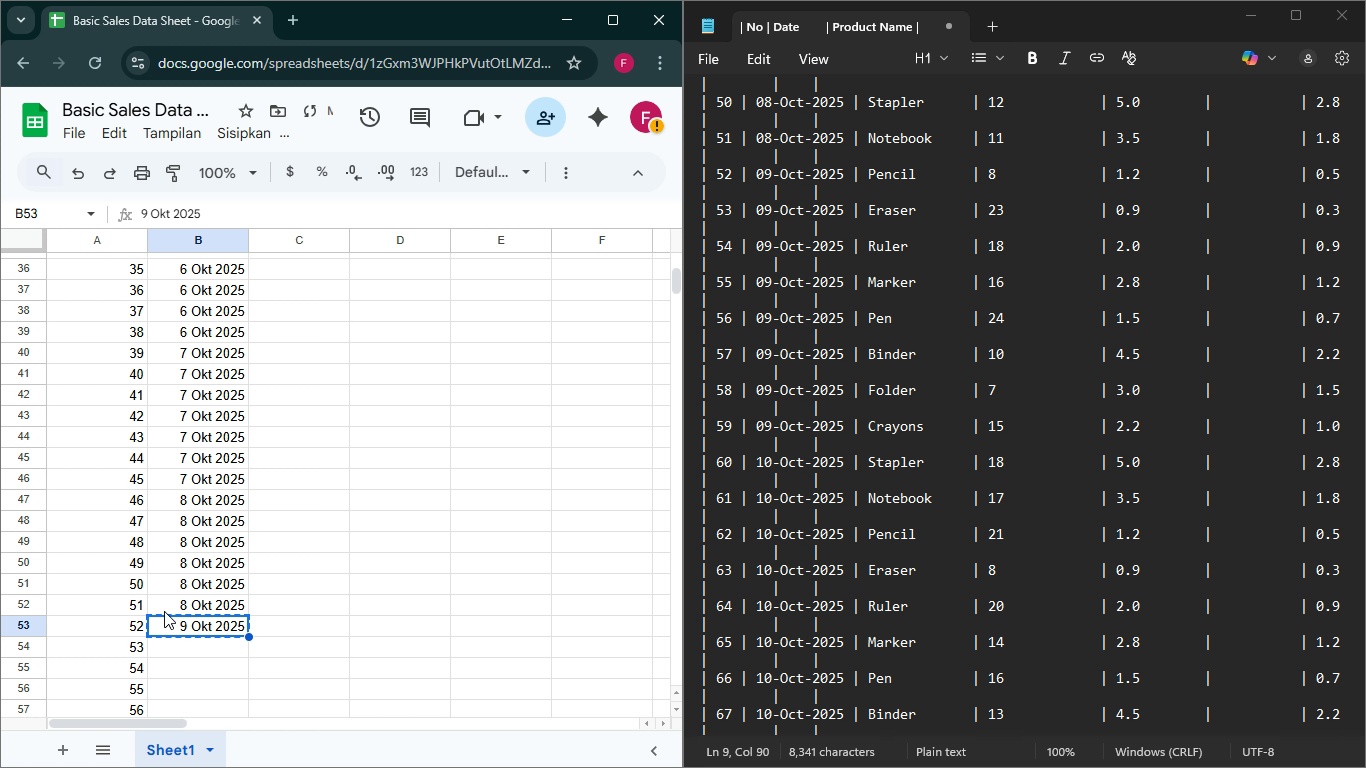 
key(Control+C)
 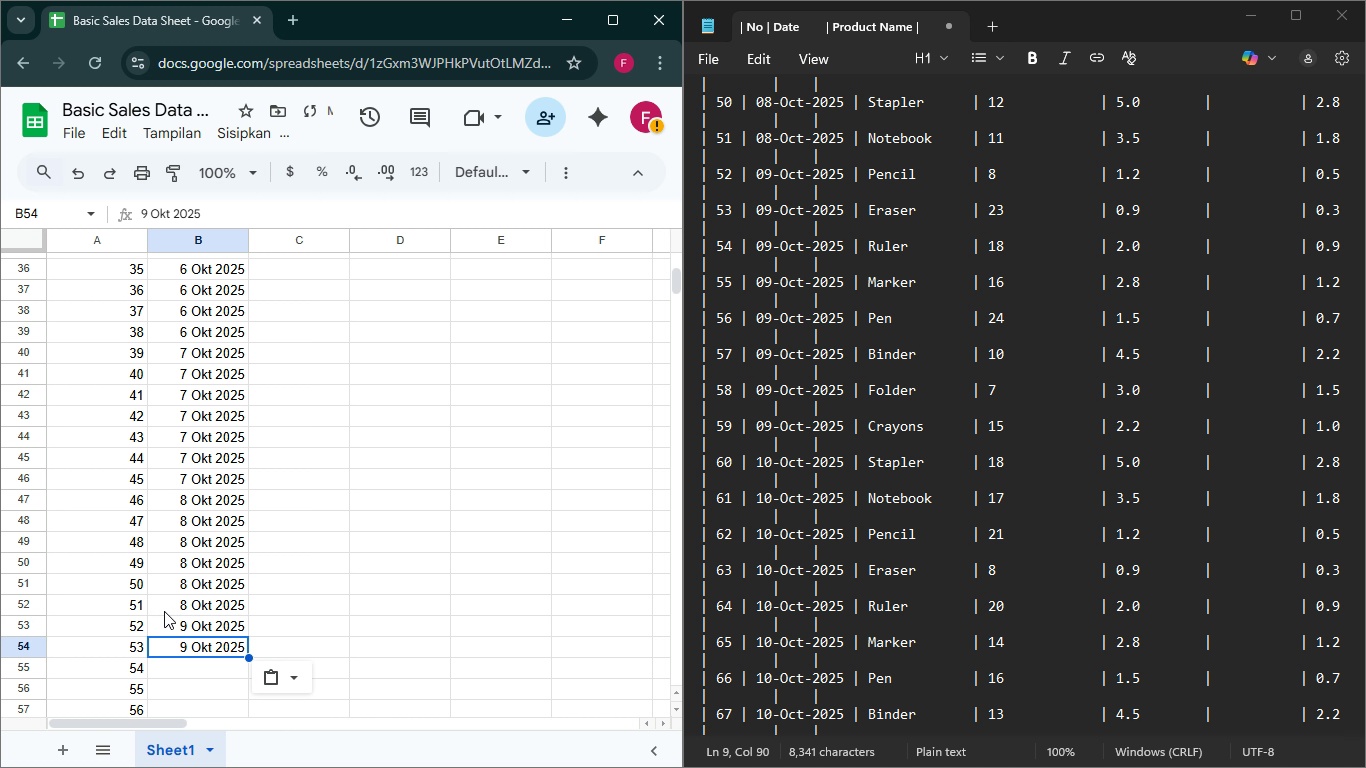 
key(ArrowDown)
 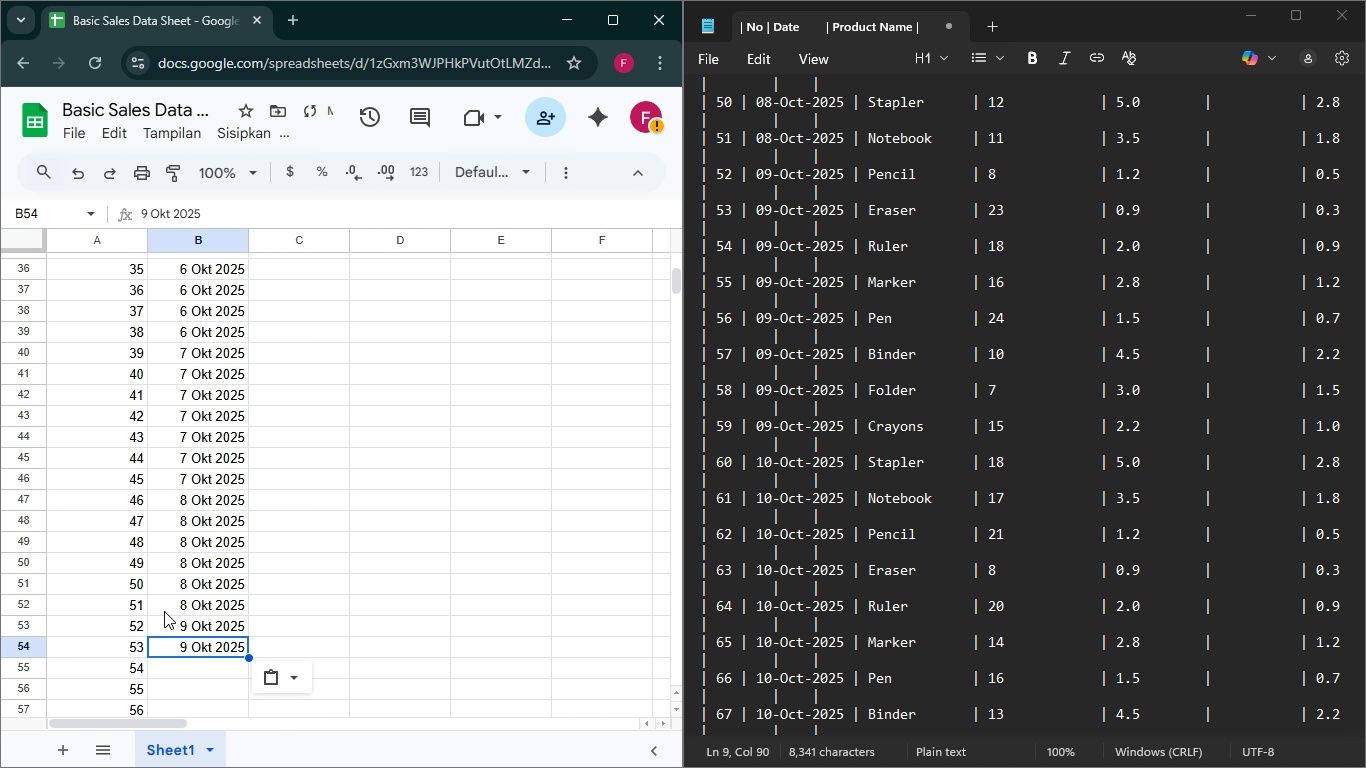 
key(Control+V)
 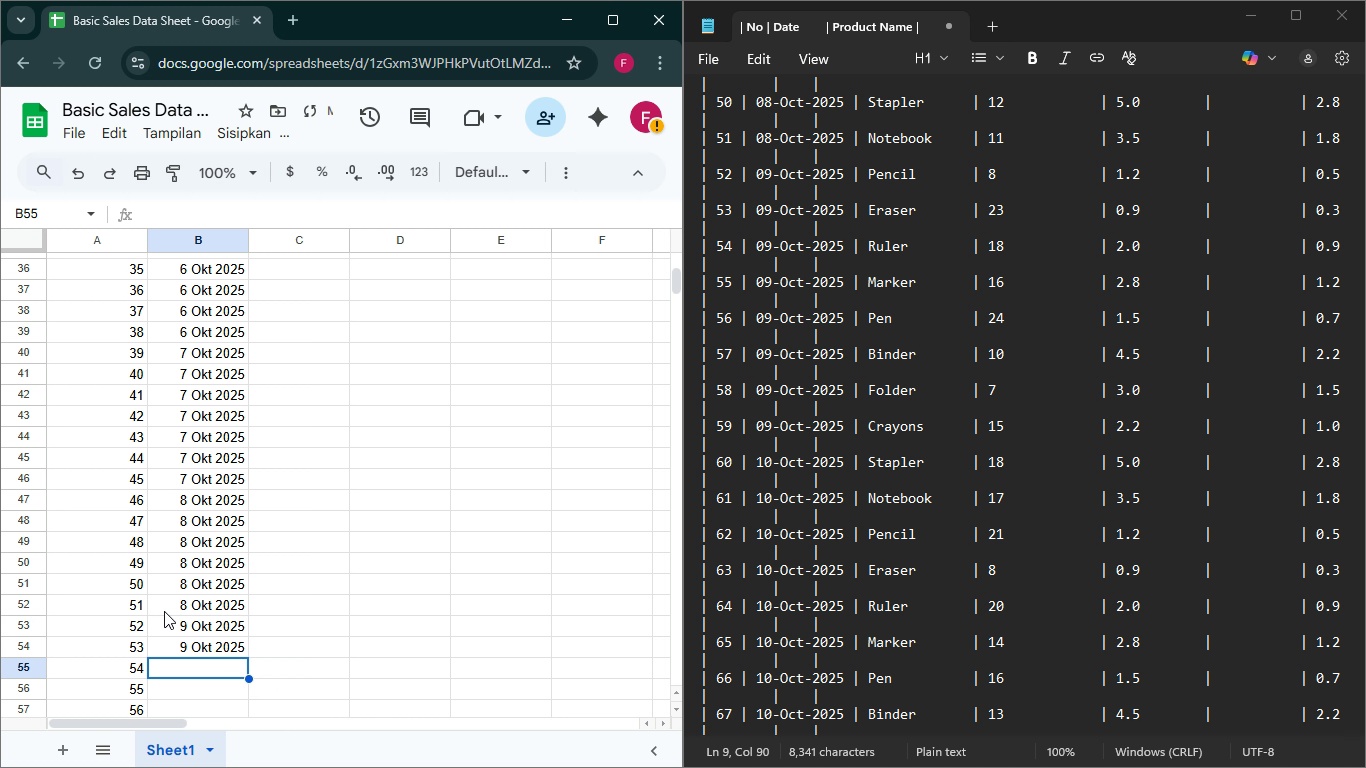 
key(ArrowDown)
 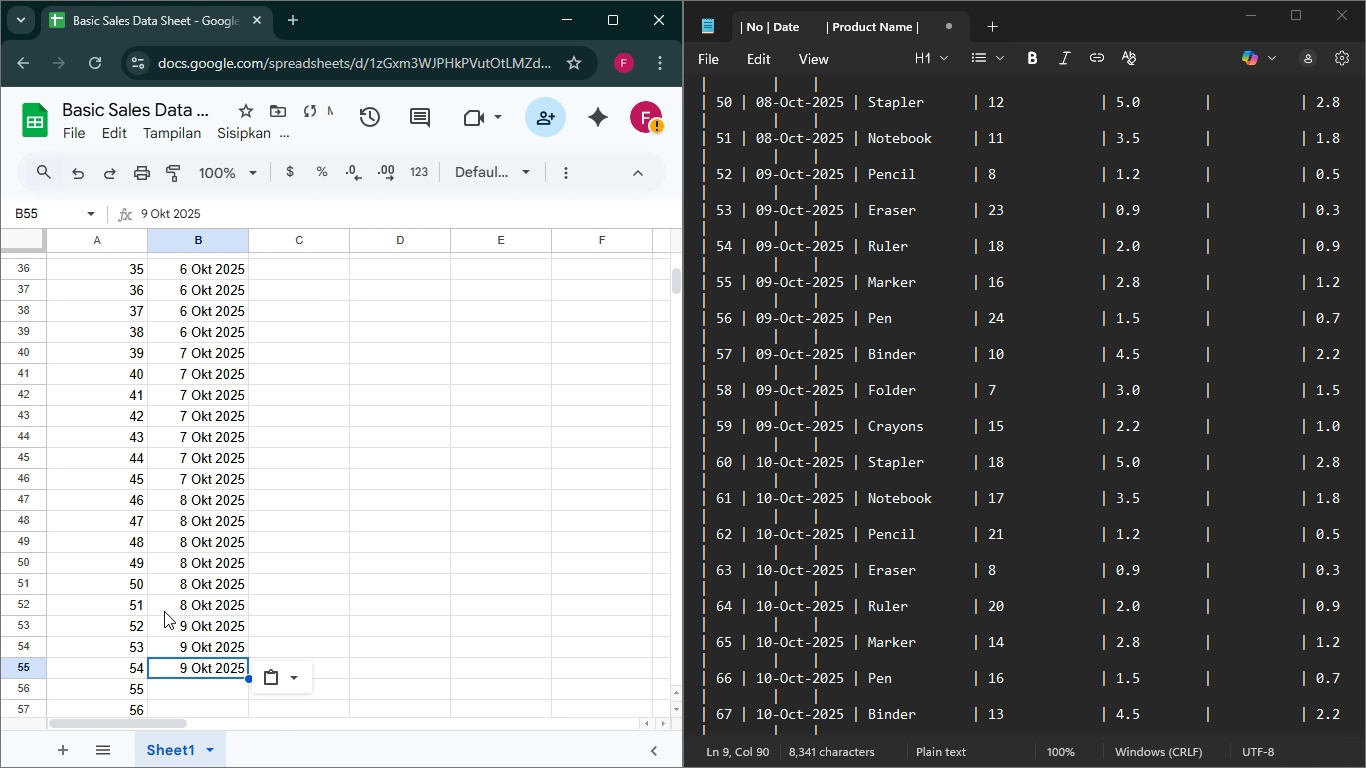 
hold_key(key=ControlLeft, duration=0.66)
 